 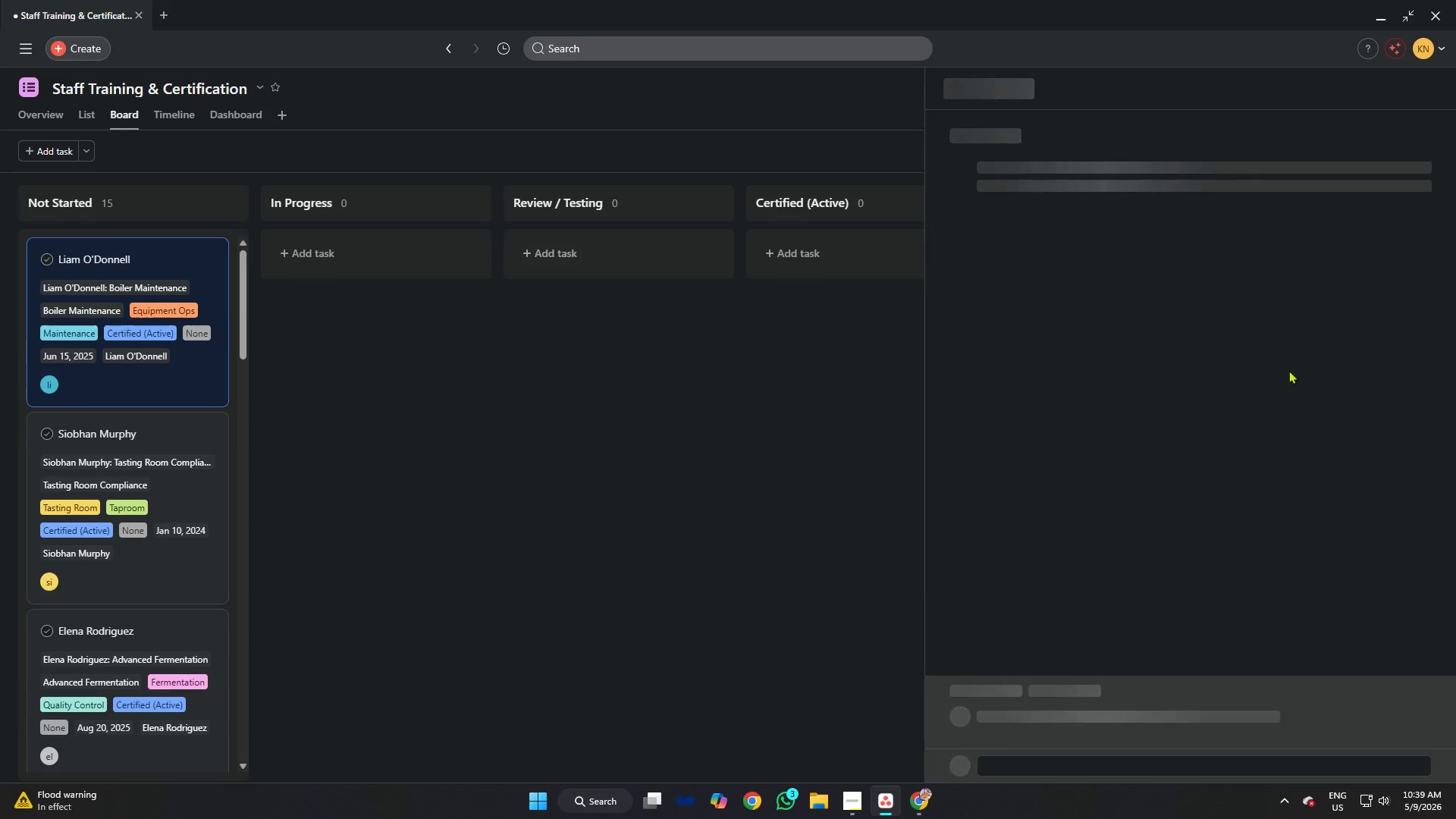 
left_click([1195, 435])
 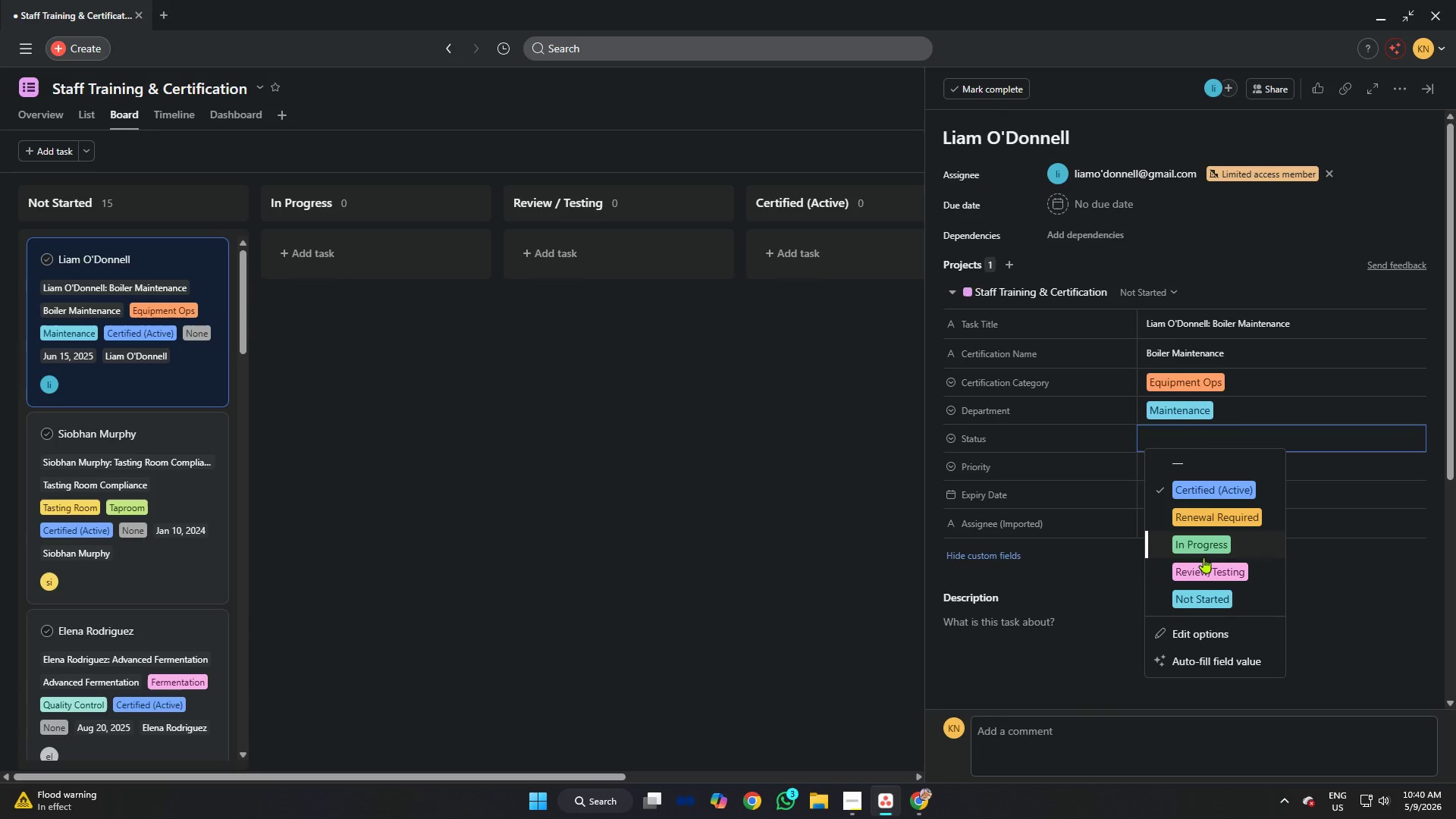 
left_click([1203, 573])
 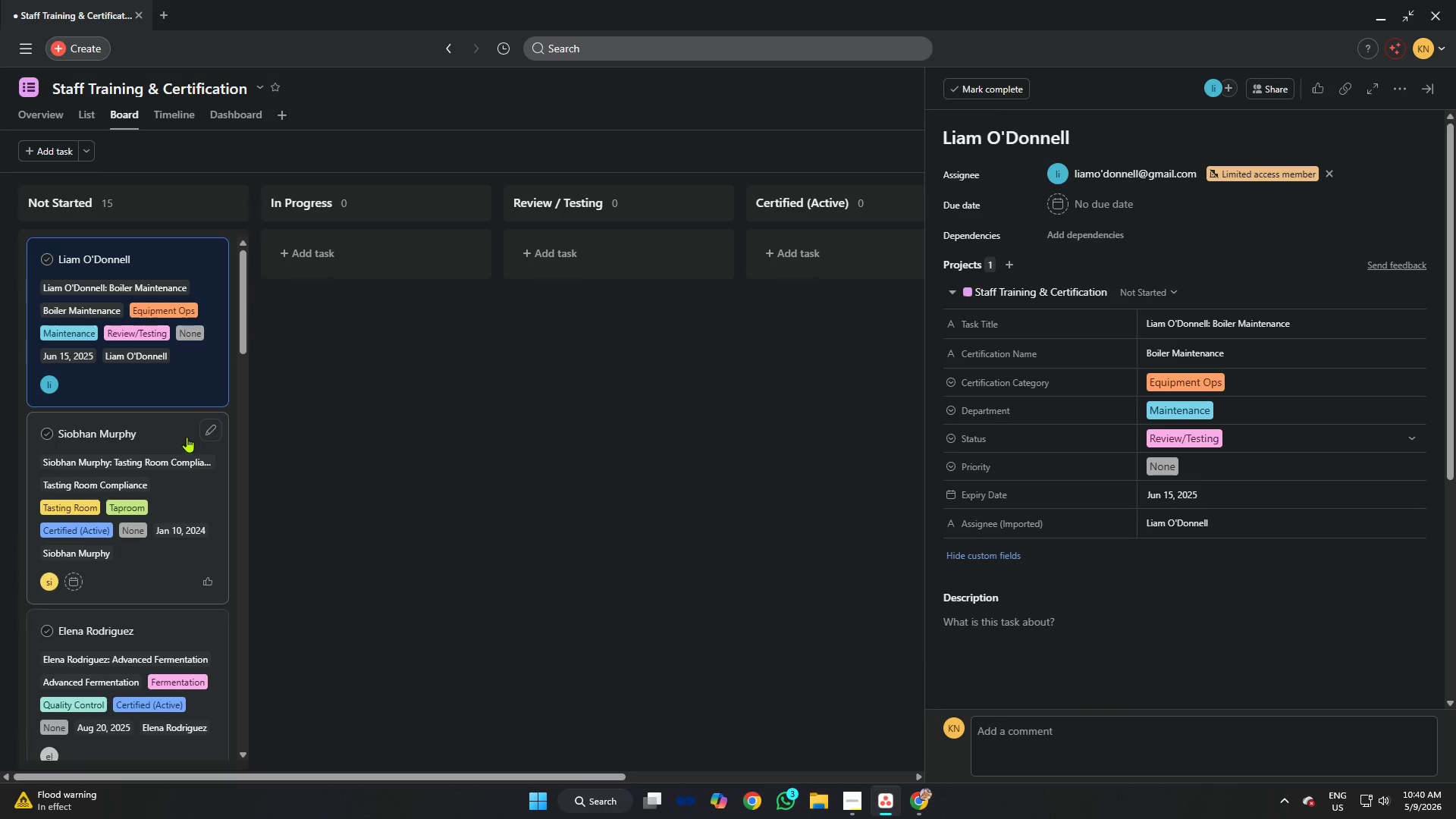 
left_click([170, 425])
 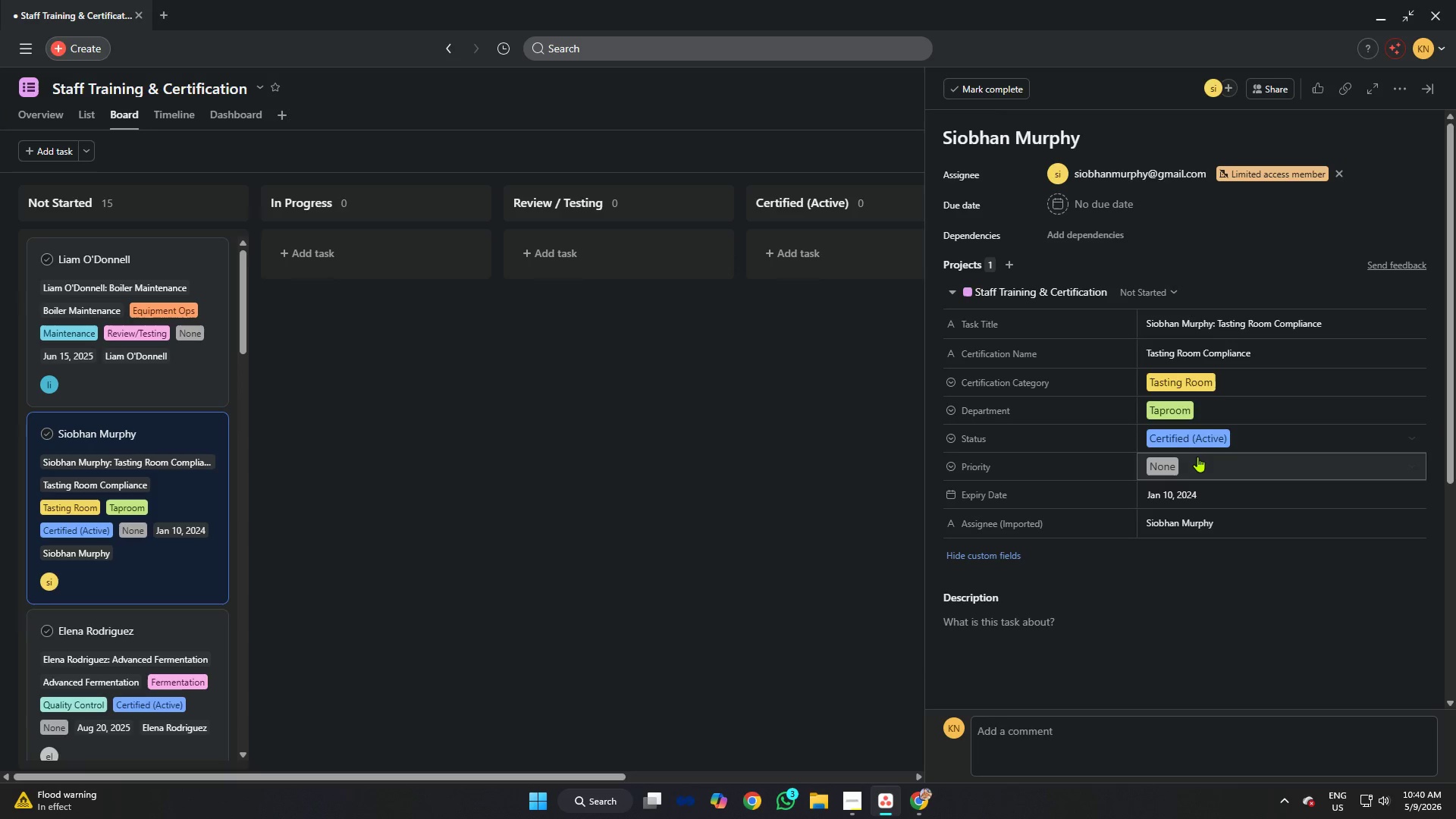 
left_click([1193, 441])
 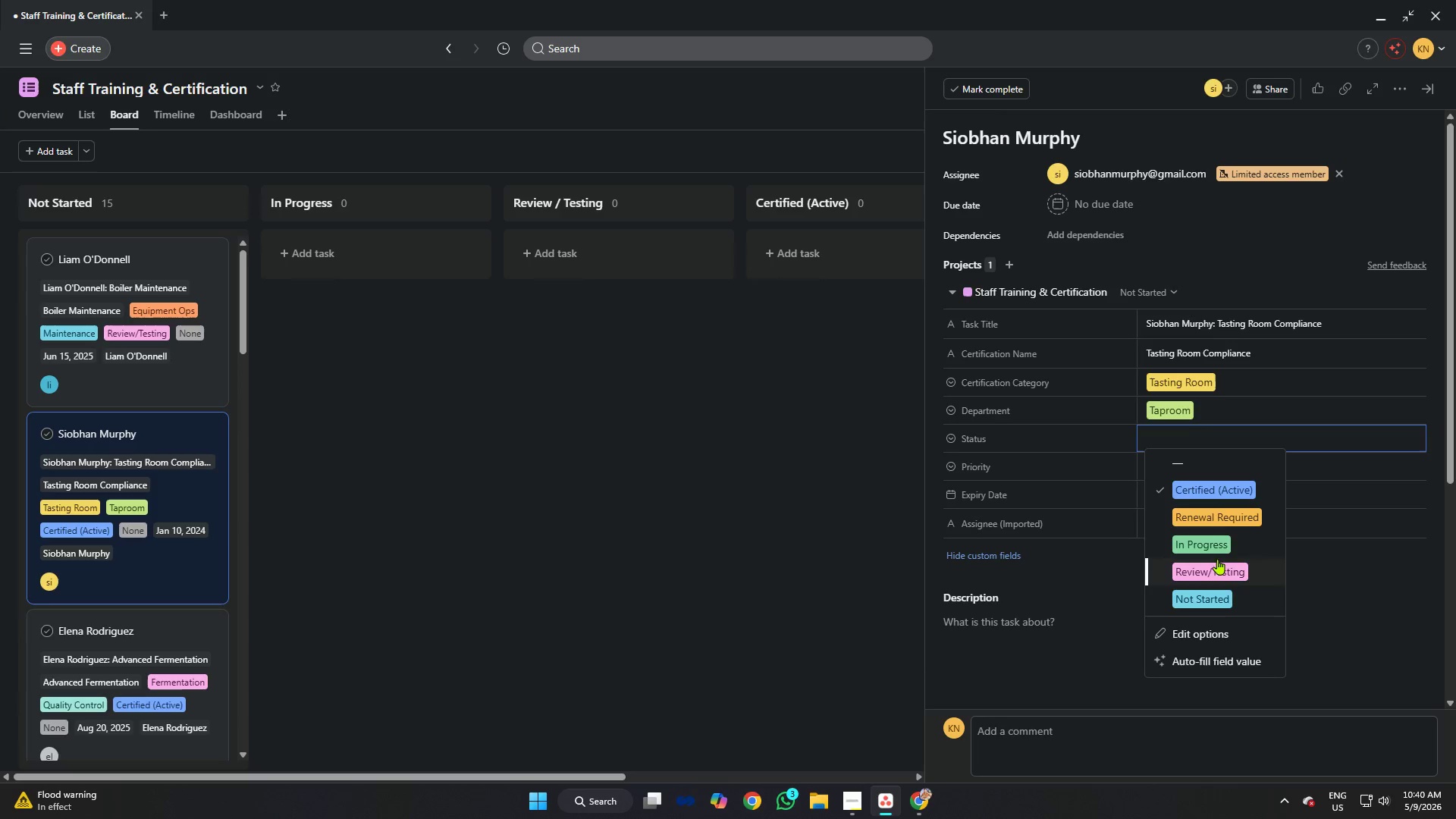 
left_click([1213, 548])
 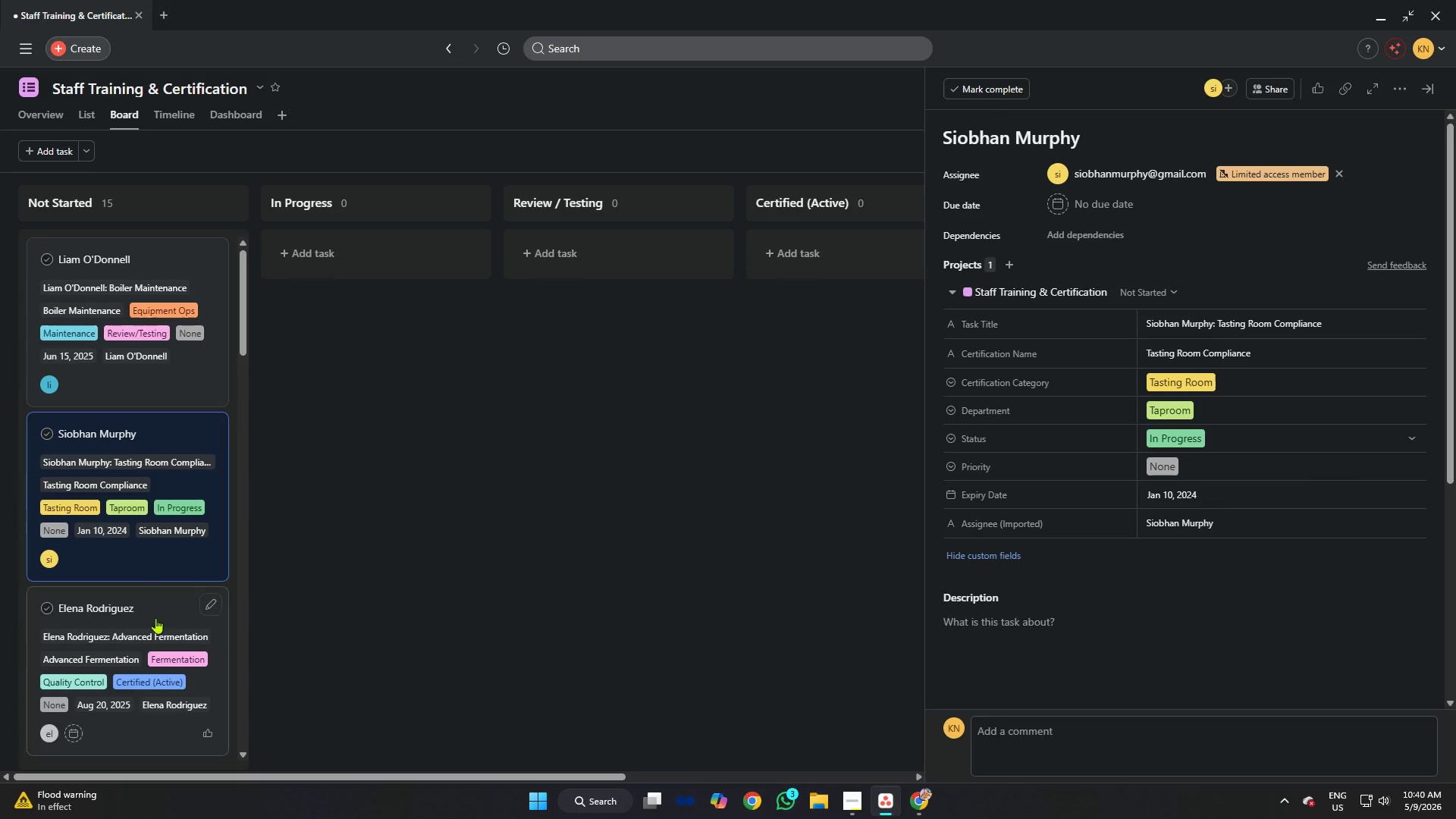 
left_click([155, 609])
 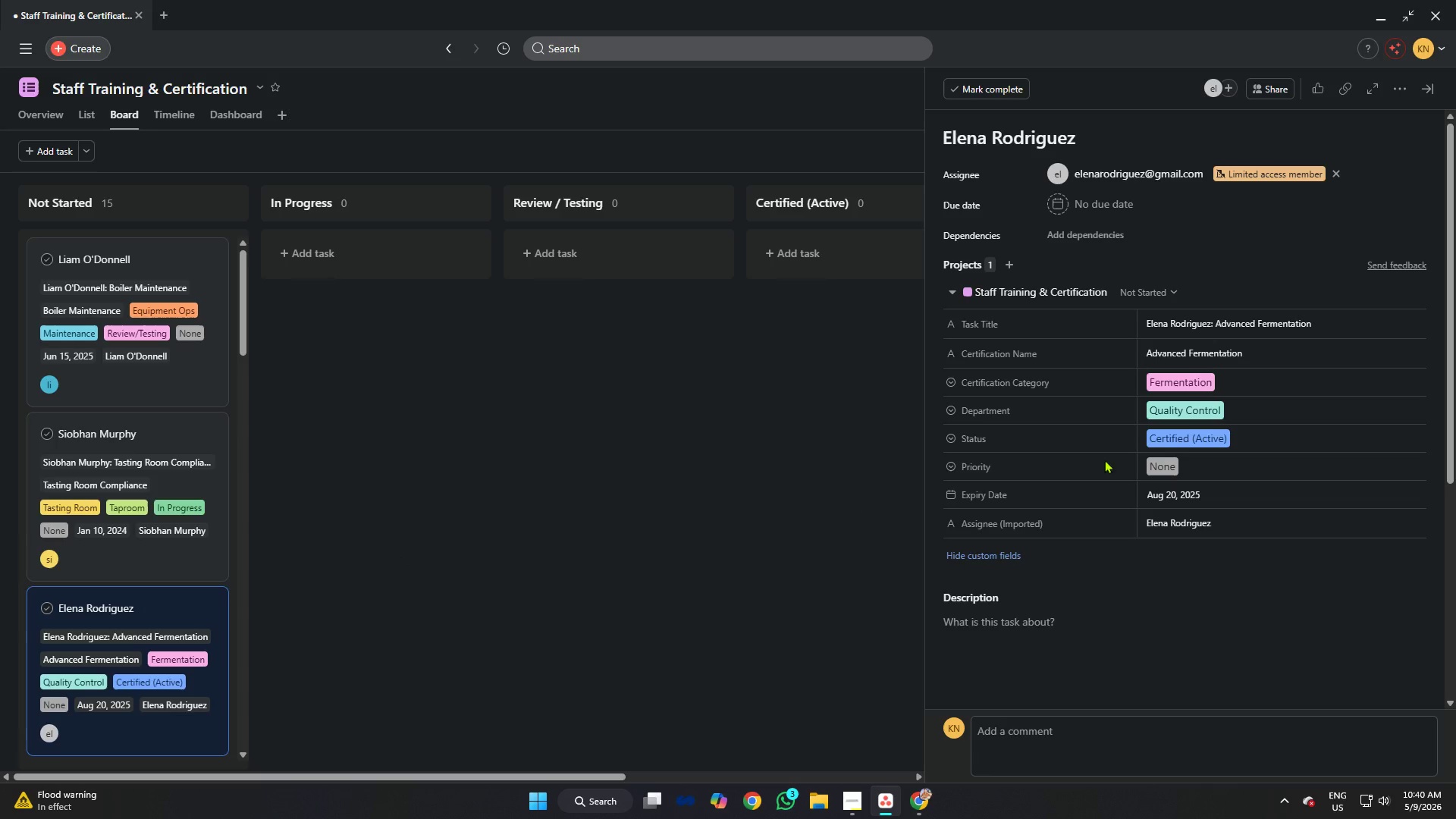 
left_click([1190, 438])
 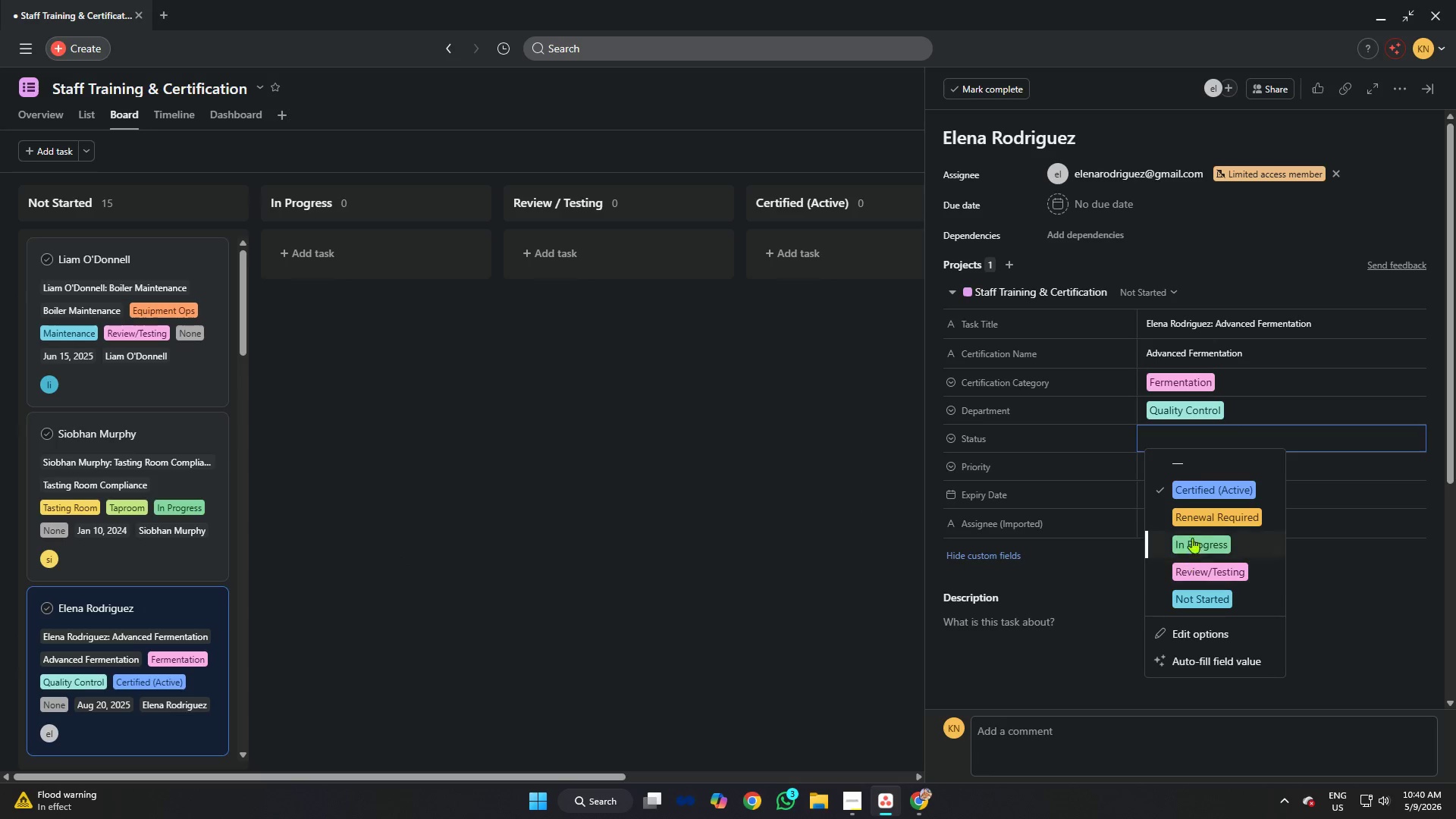 
left_click([1193, 515])
 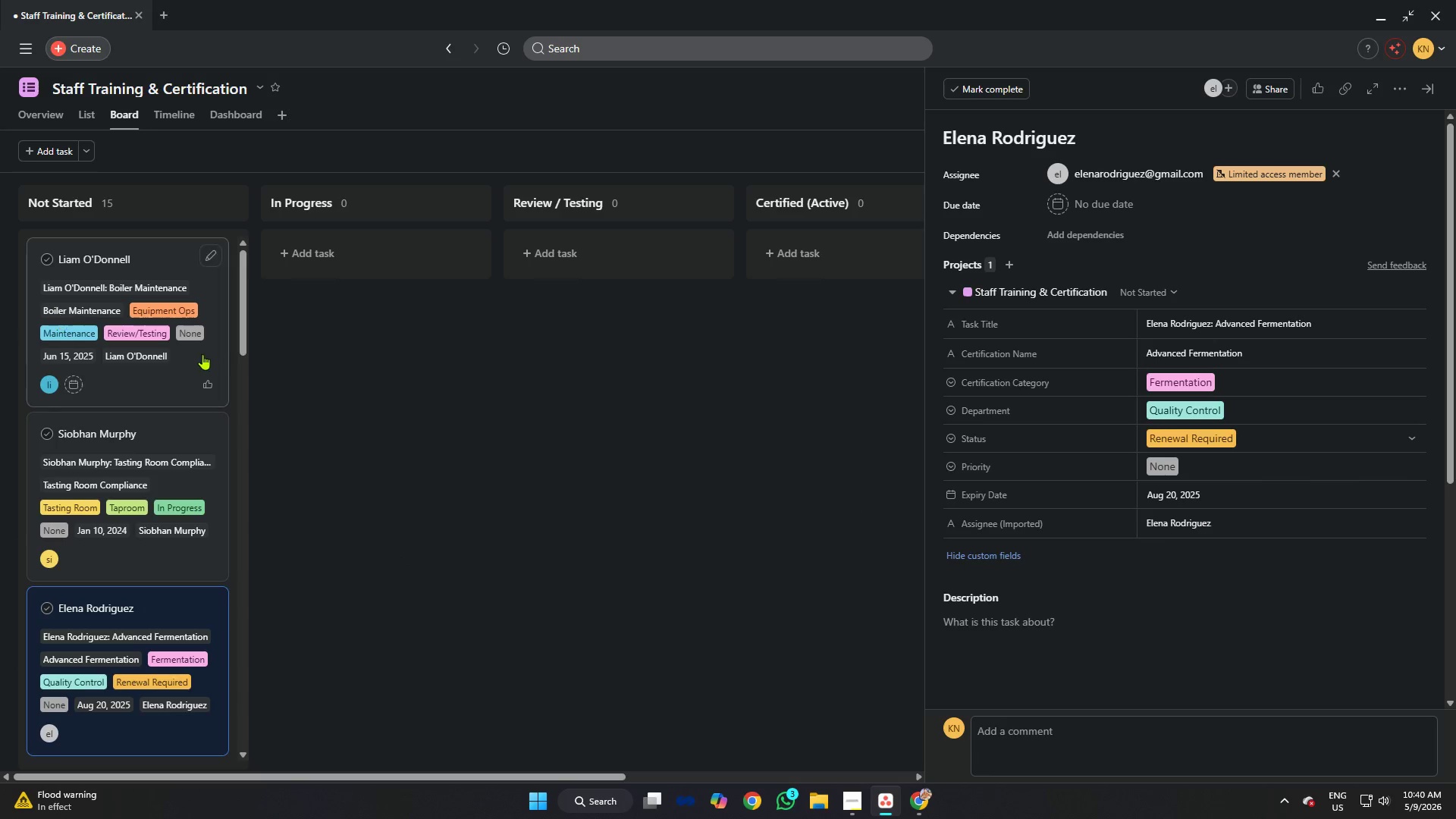 
scroll: coordinate [202, 354], scroll_direction: down, amount: 6.0
 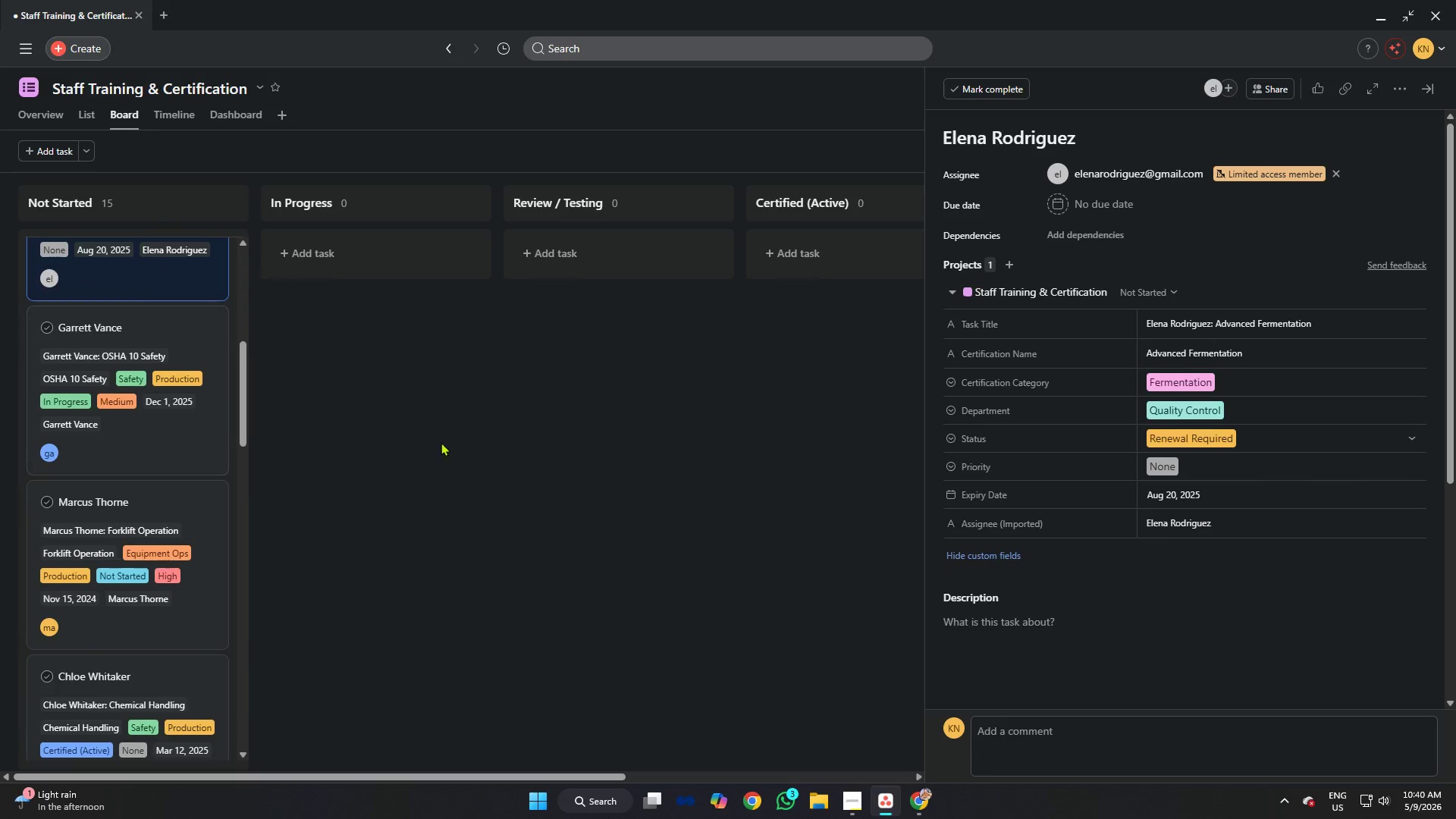 
left_click([450, 433])
 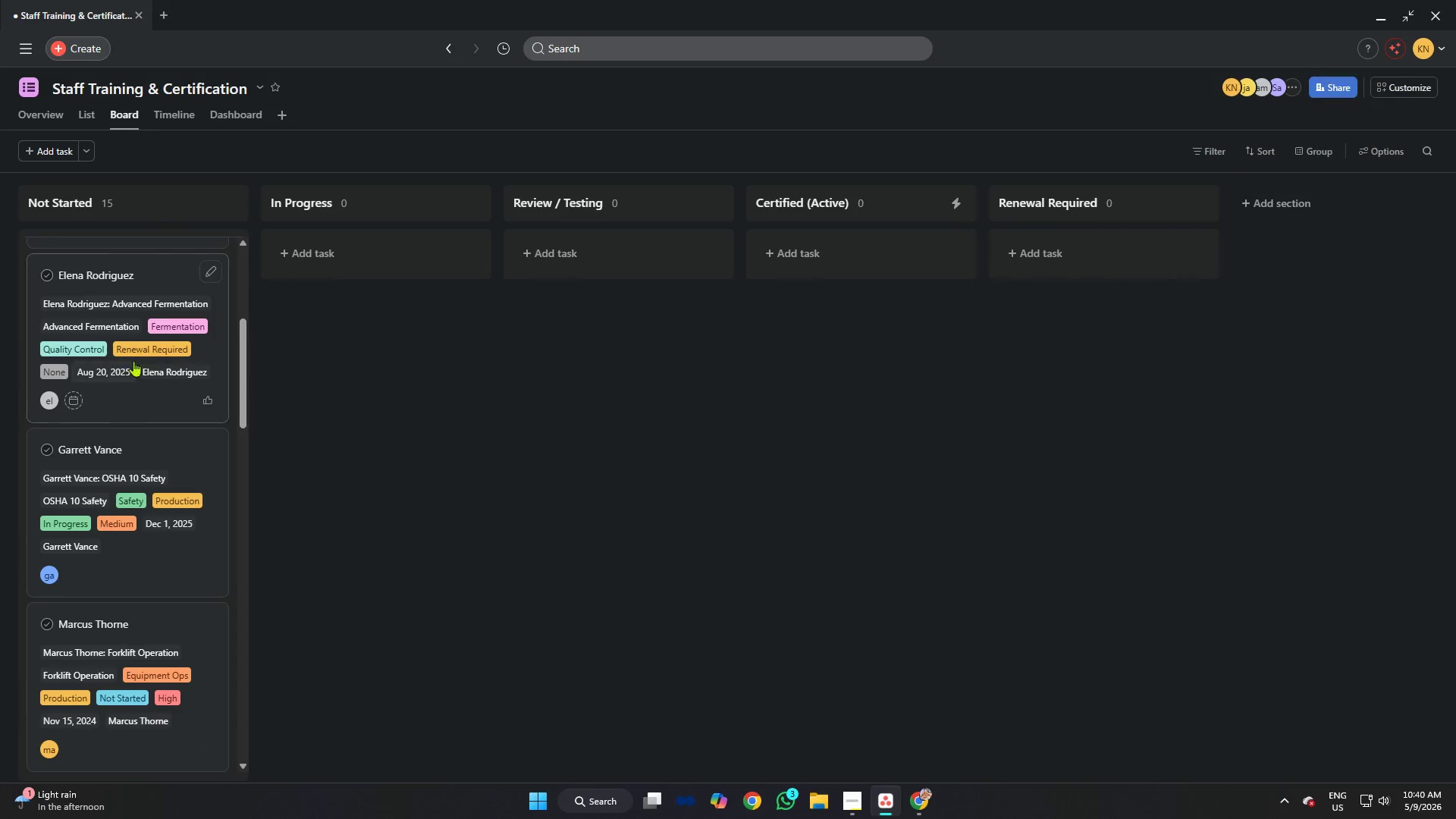 
scroll: coordinate [150, 322], scroll_direction: up, amount: 12.0
 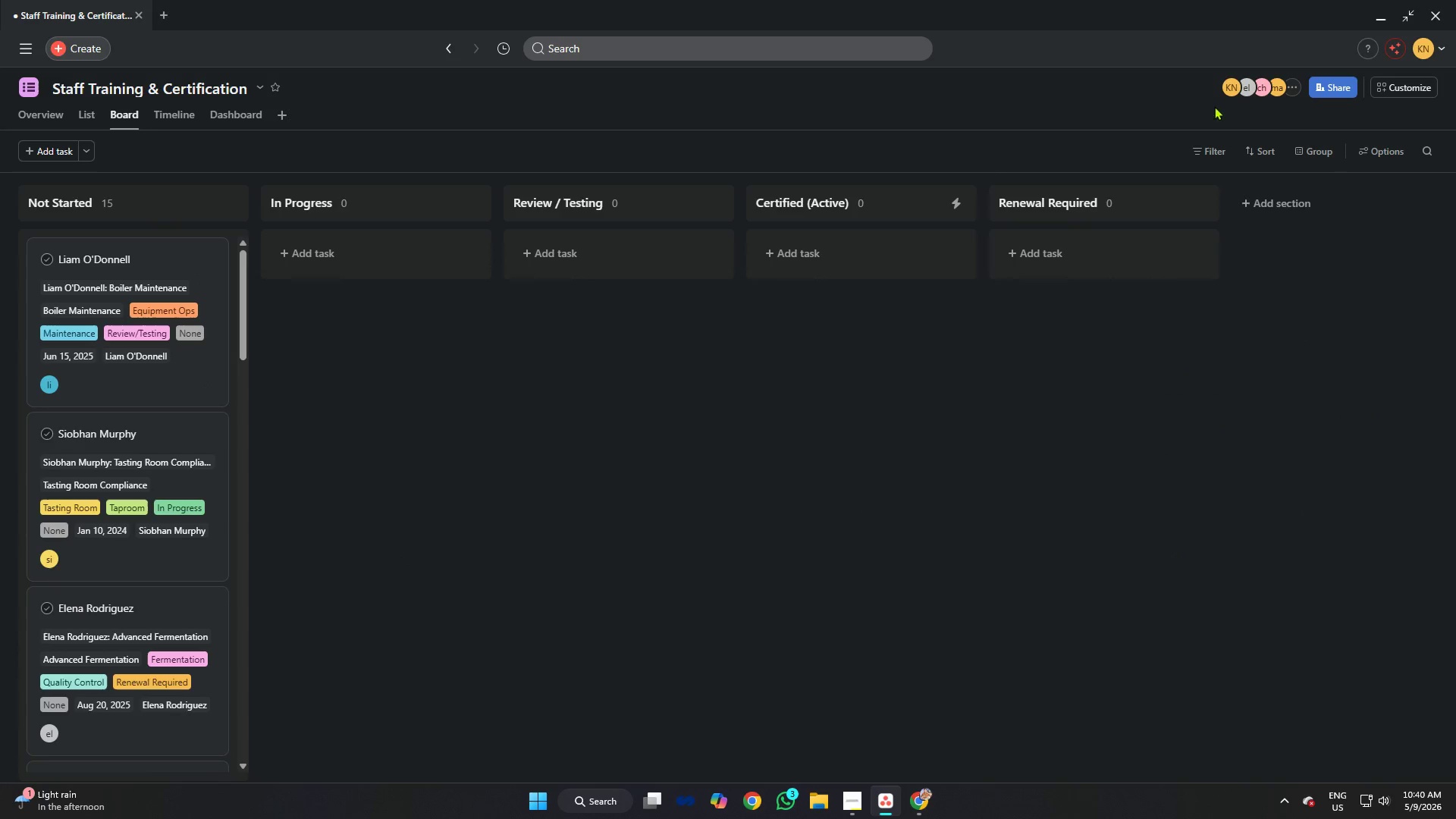 
left_click([1395, 83])
 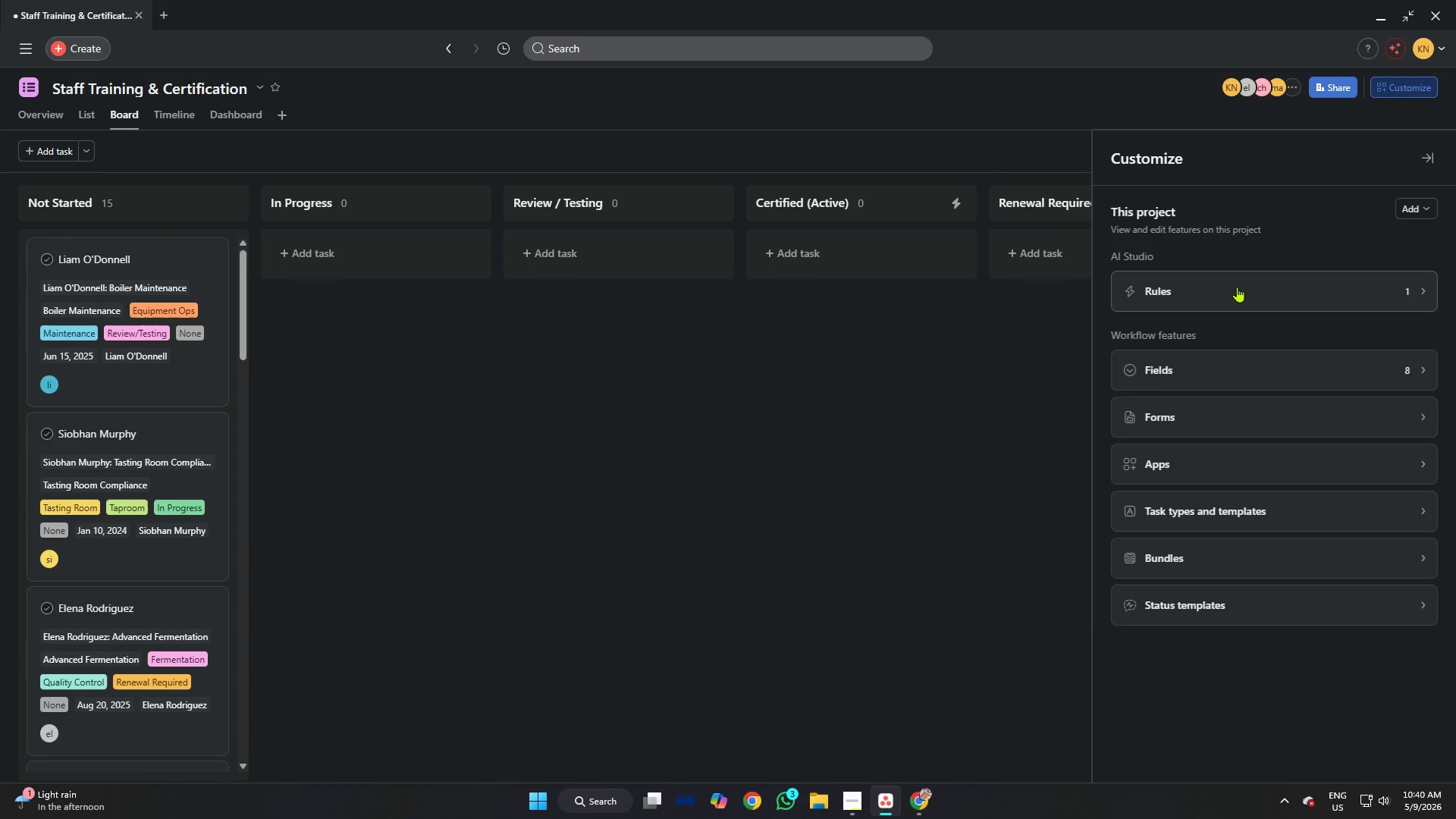 
left_click([1237, 287])
 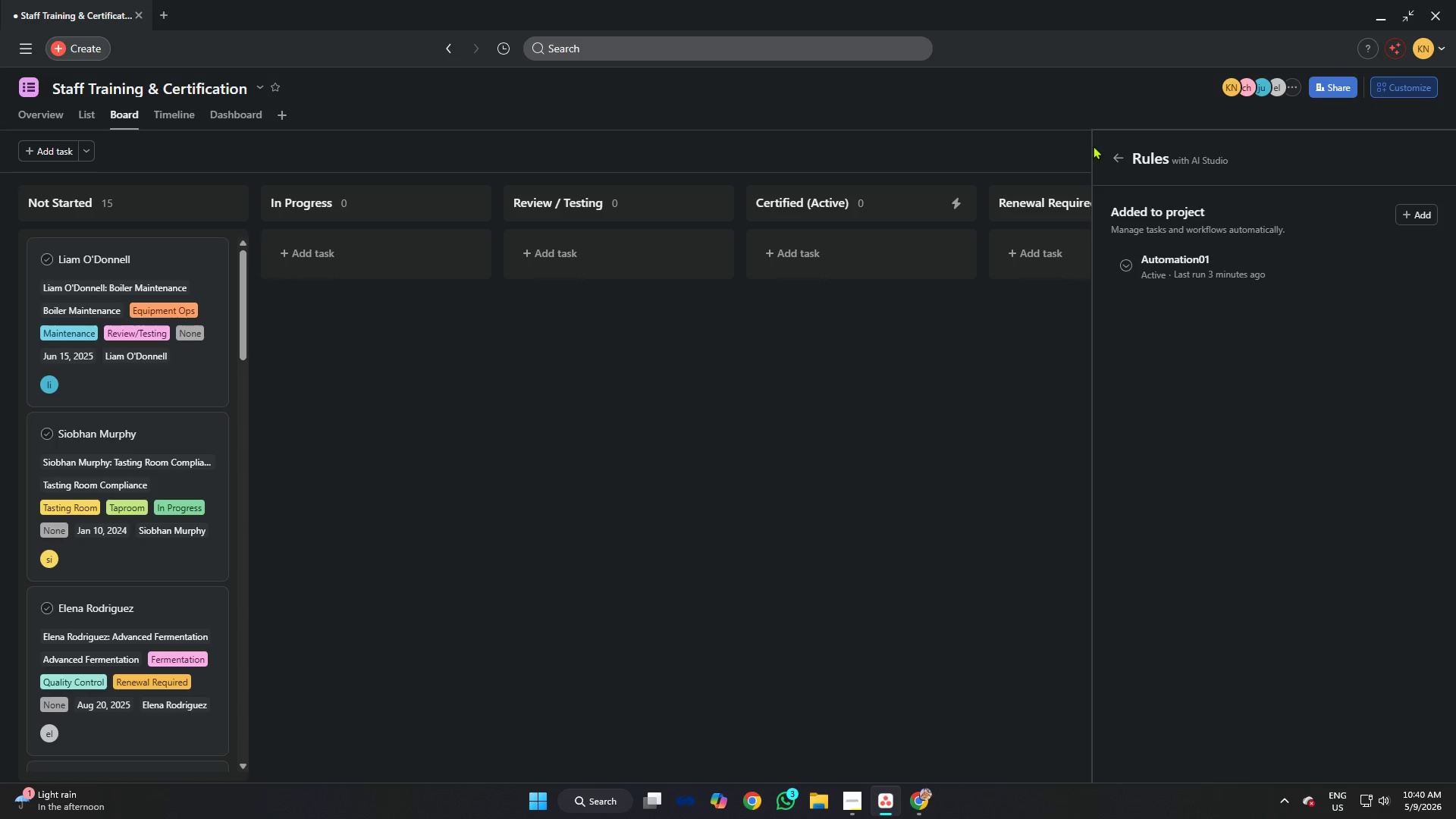 
wait(9.95)
 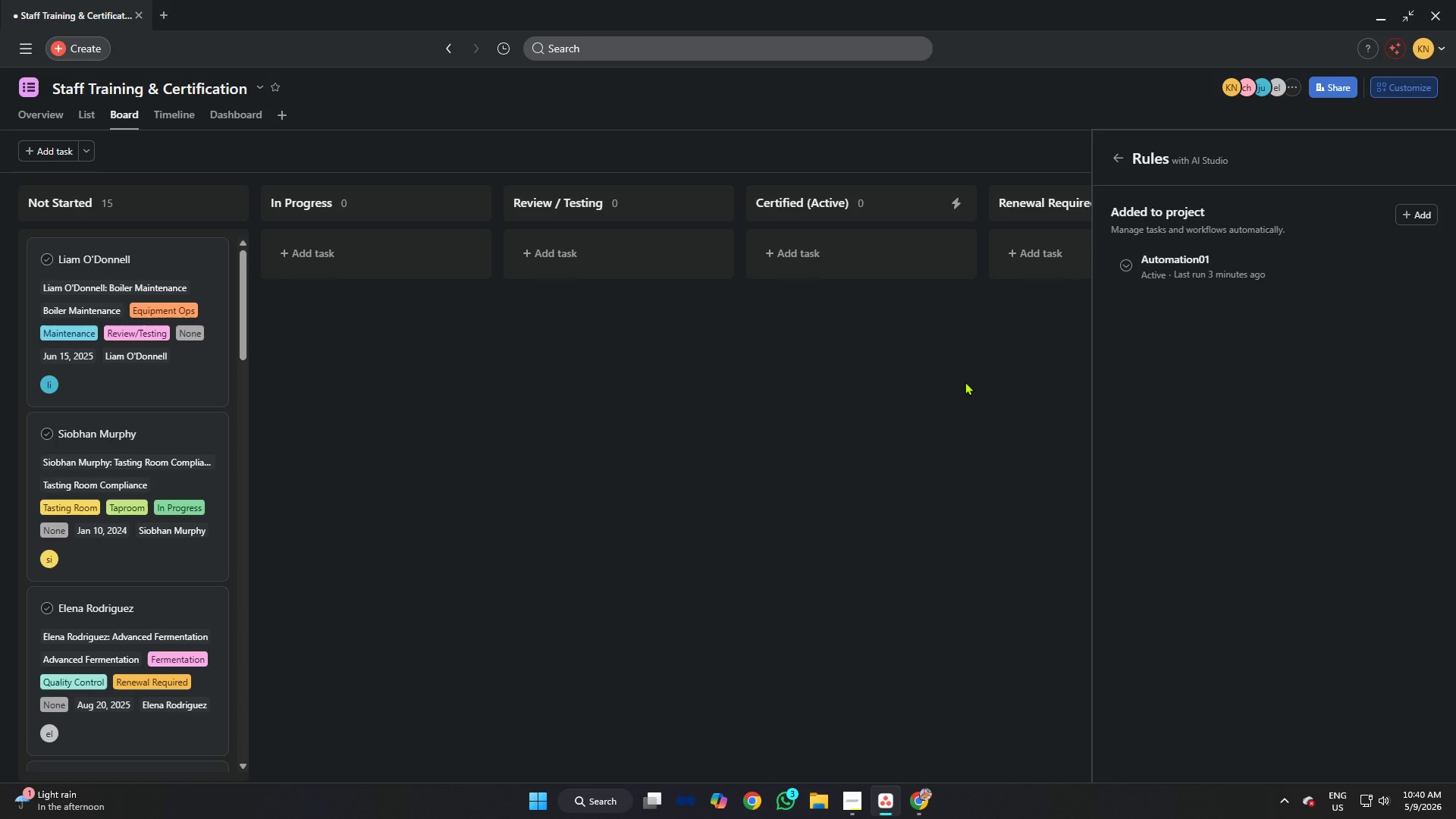 
key(Meta+Shift+S)
 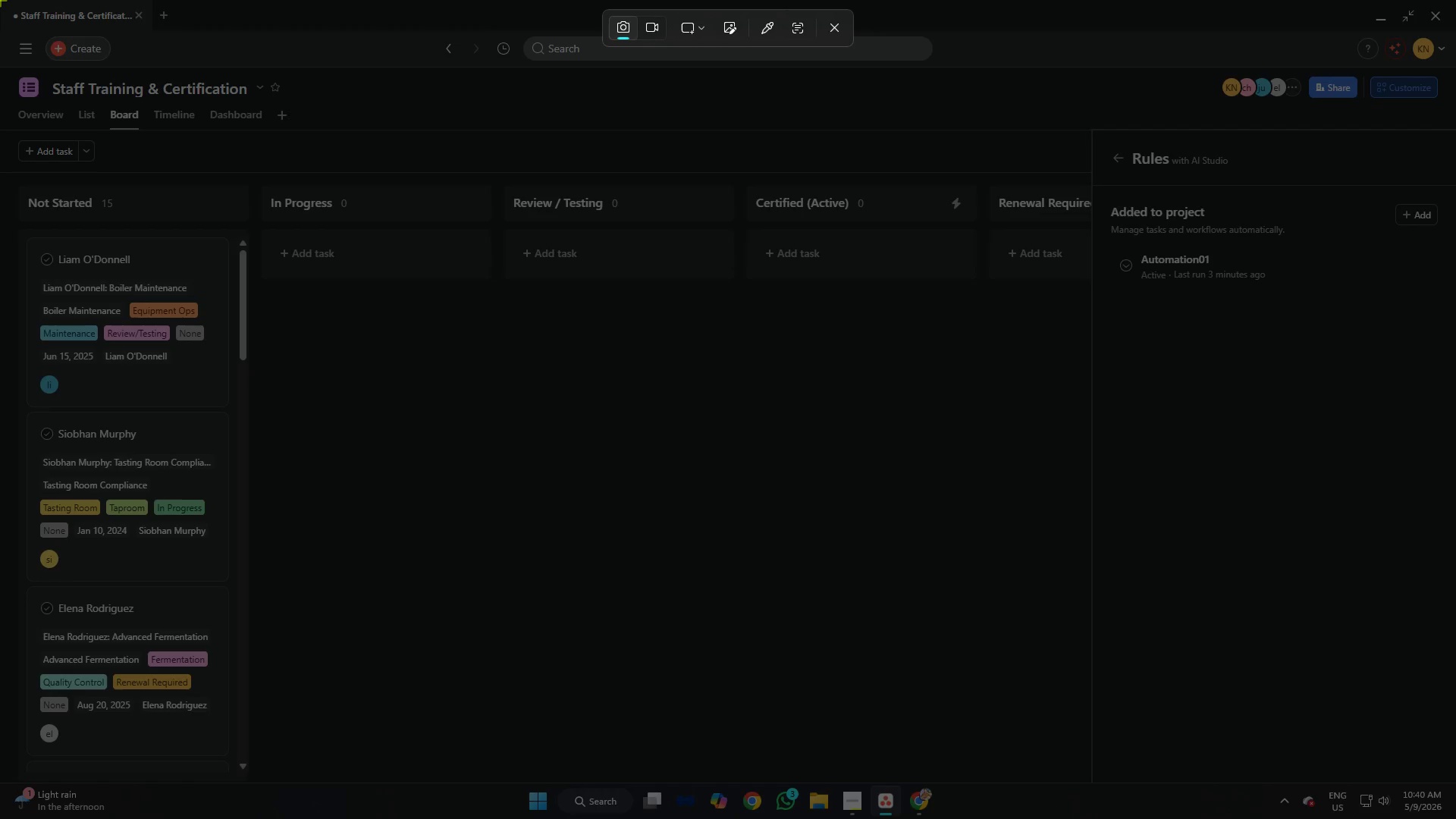 
left_click_drag(start_coordinate=[0, 0], to_coordinate=[1455, 783])
 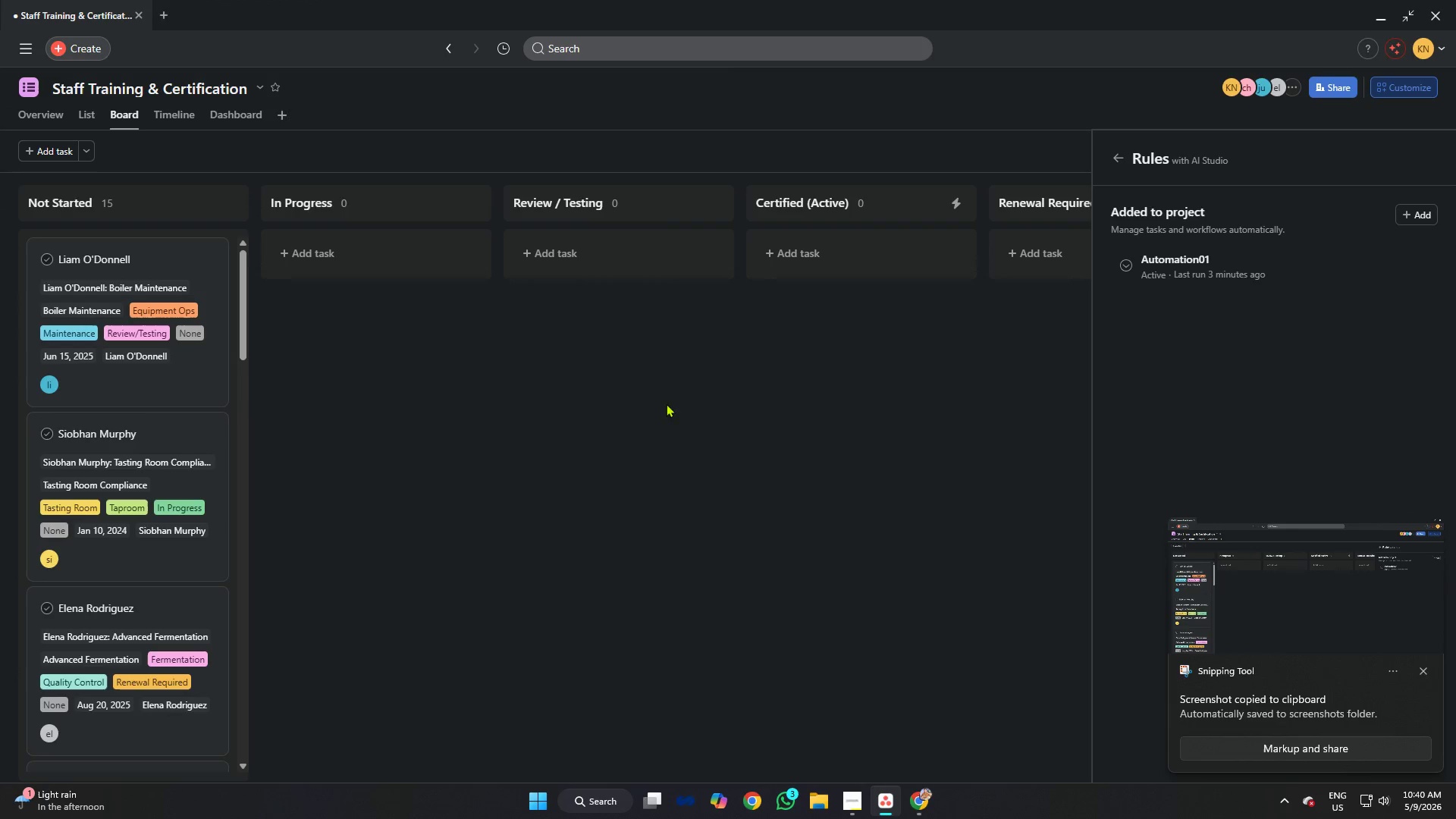 
left_click([136, 381])
 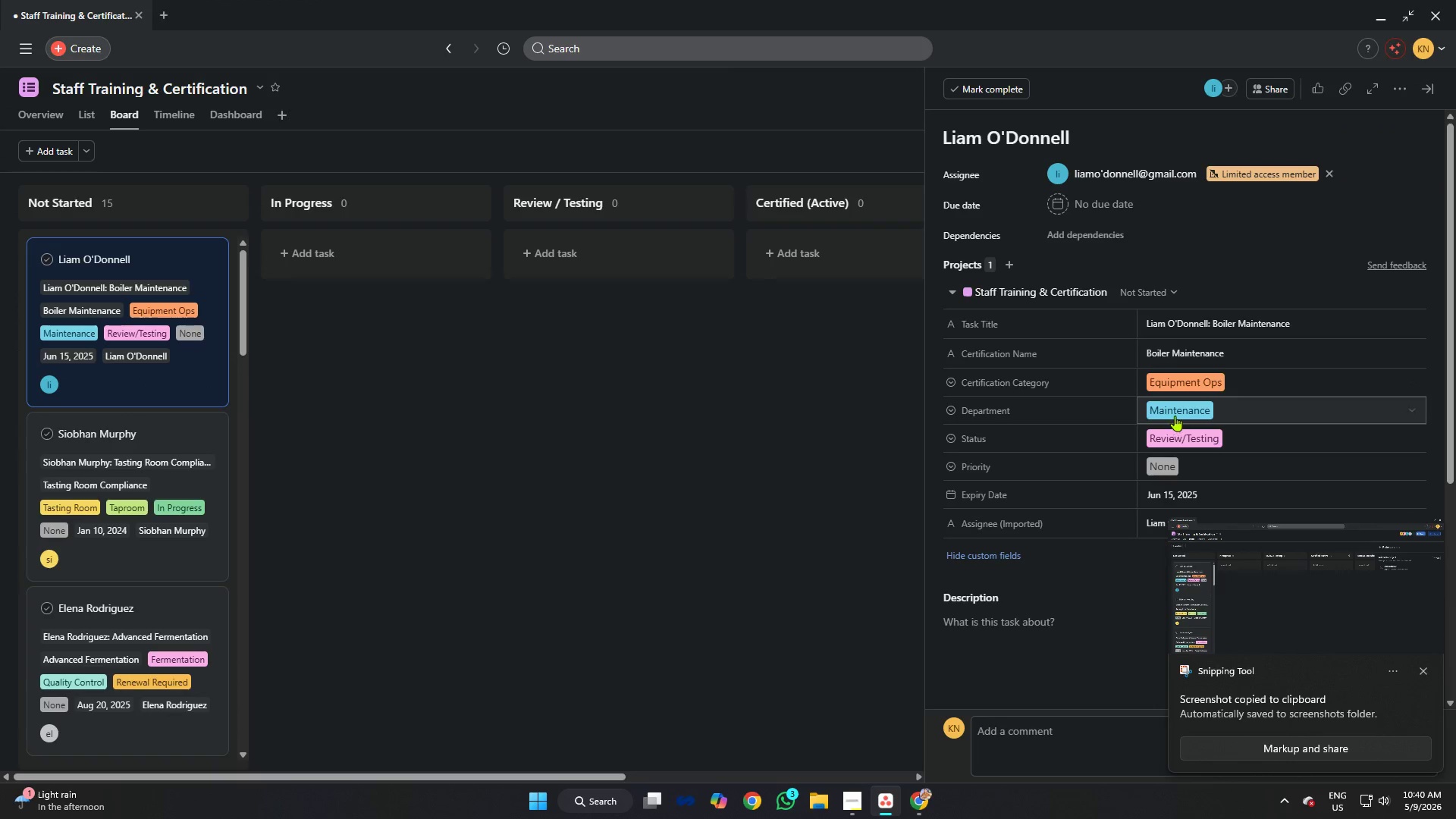 
left_click([1175, 433])
 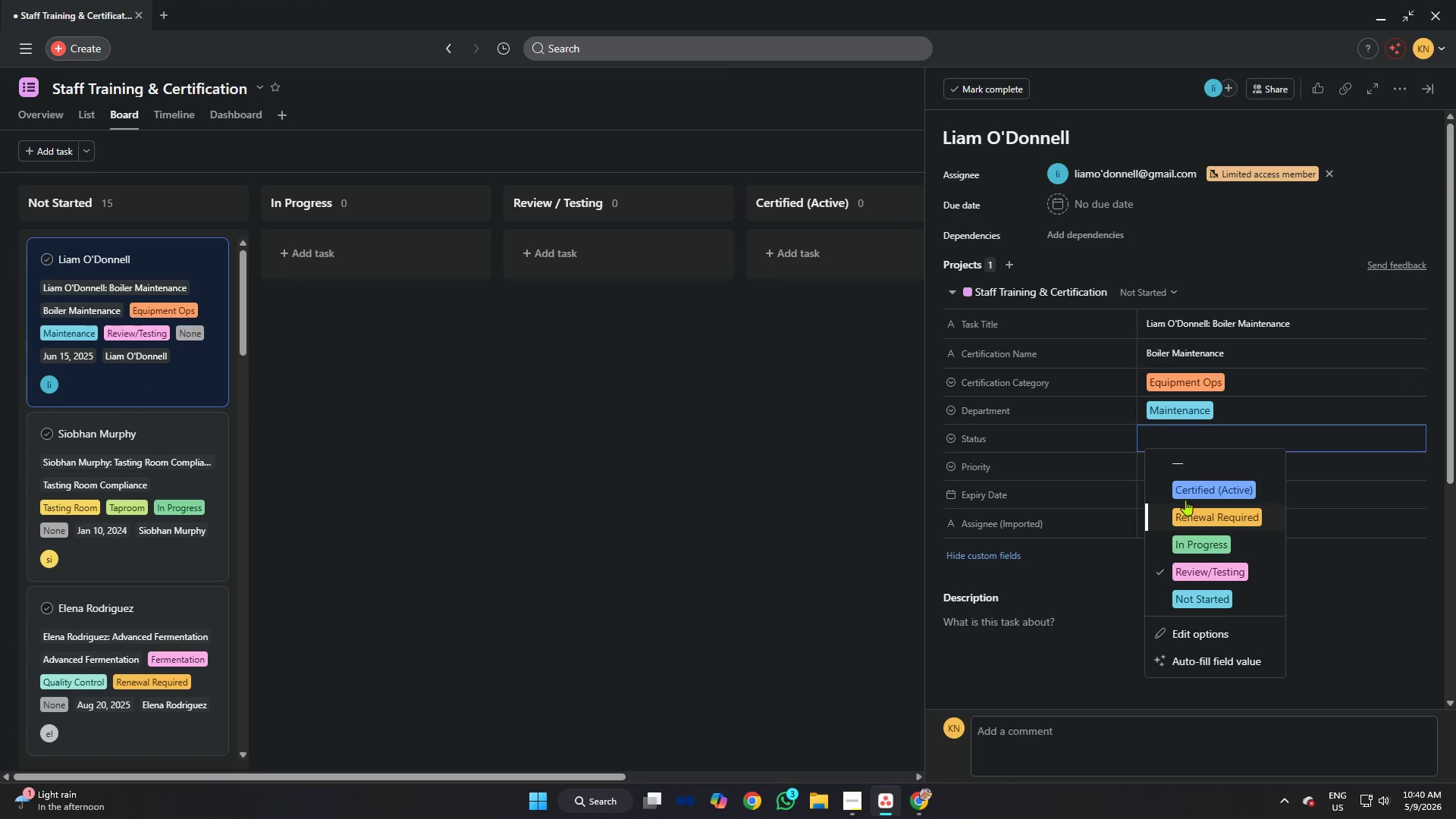 
left_click([1185, 492])
 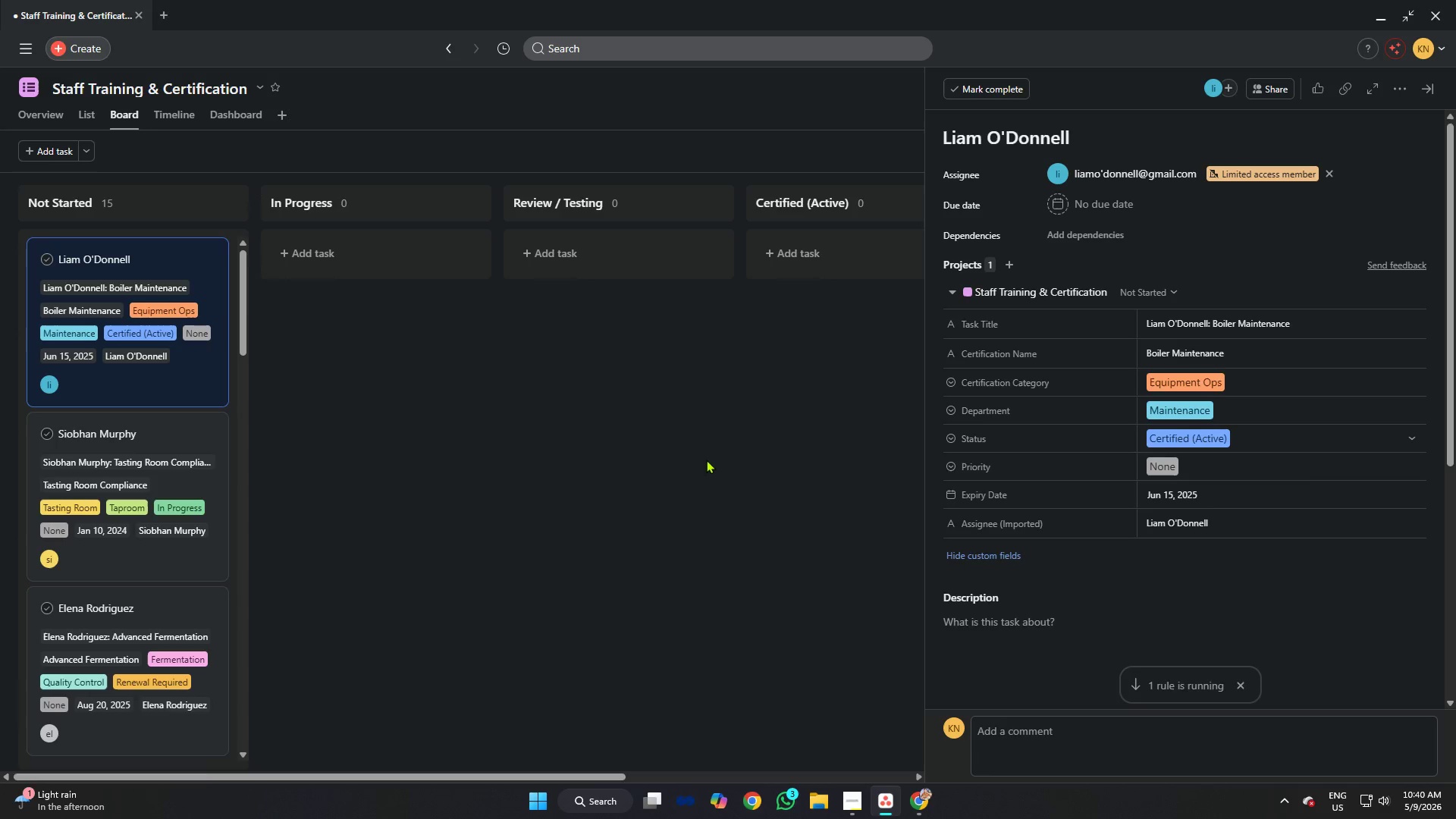 
left_click([708, 460])
 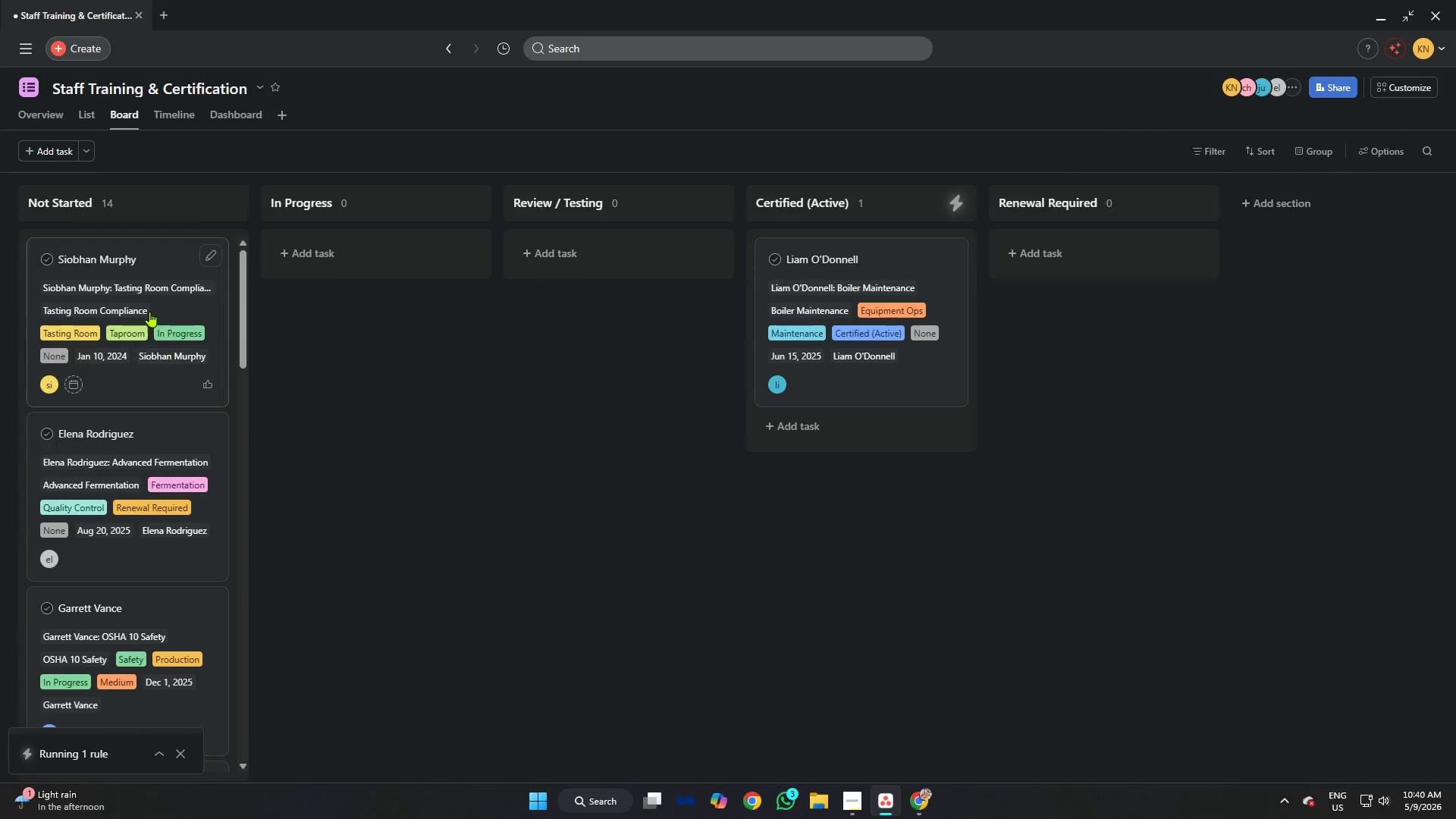 
left_click([162, 271])
 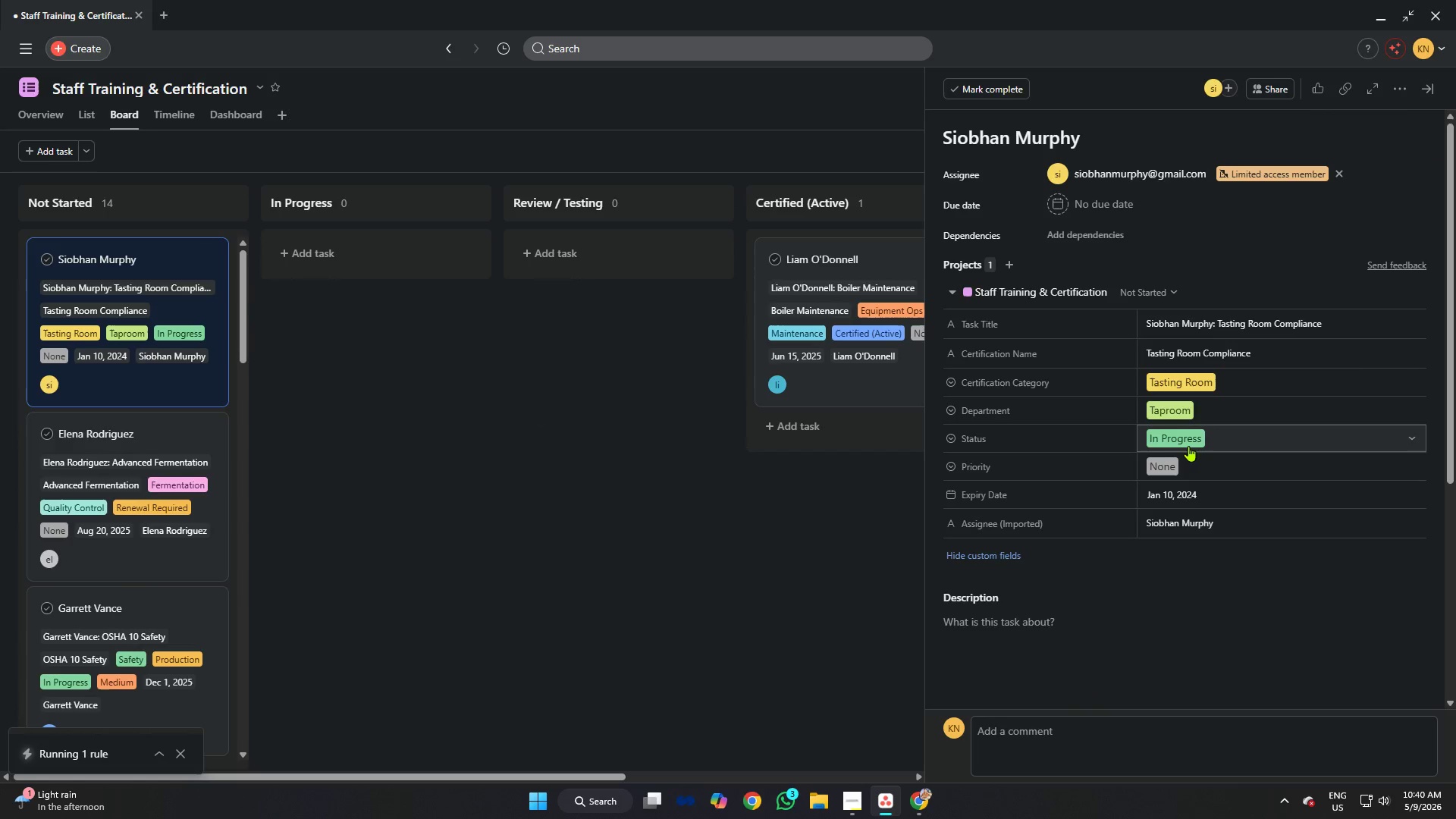 
wait(5.28)
 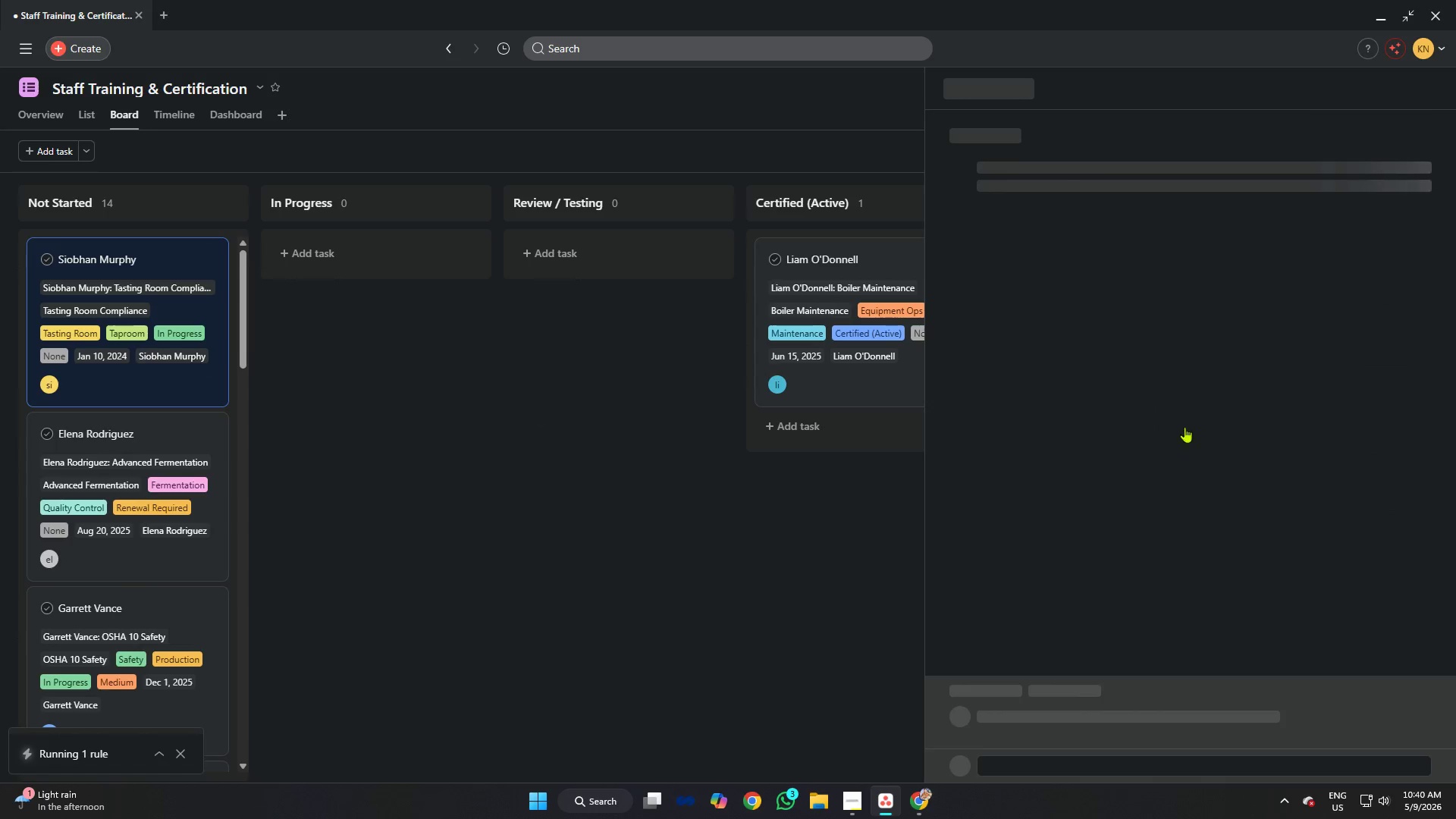 
left_click([1176, 448])
 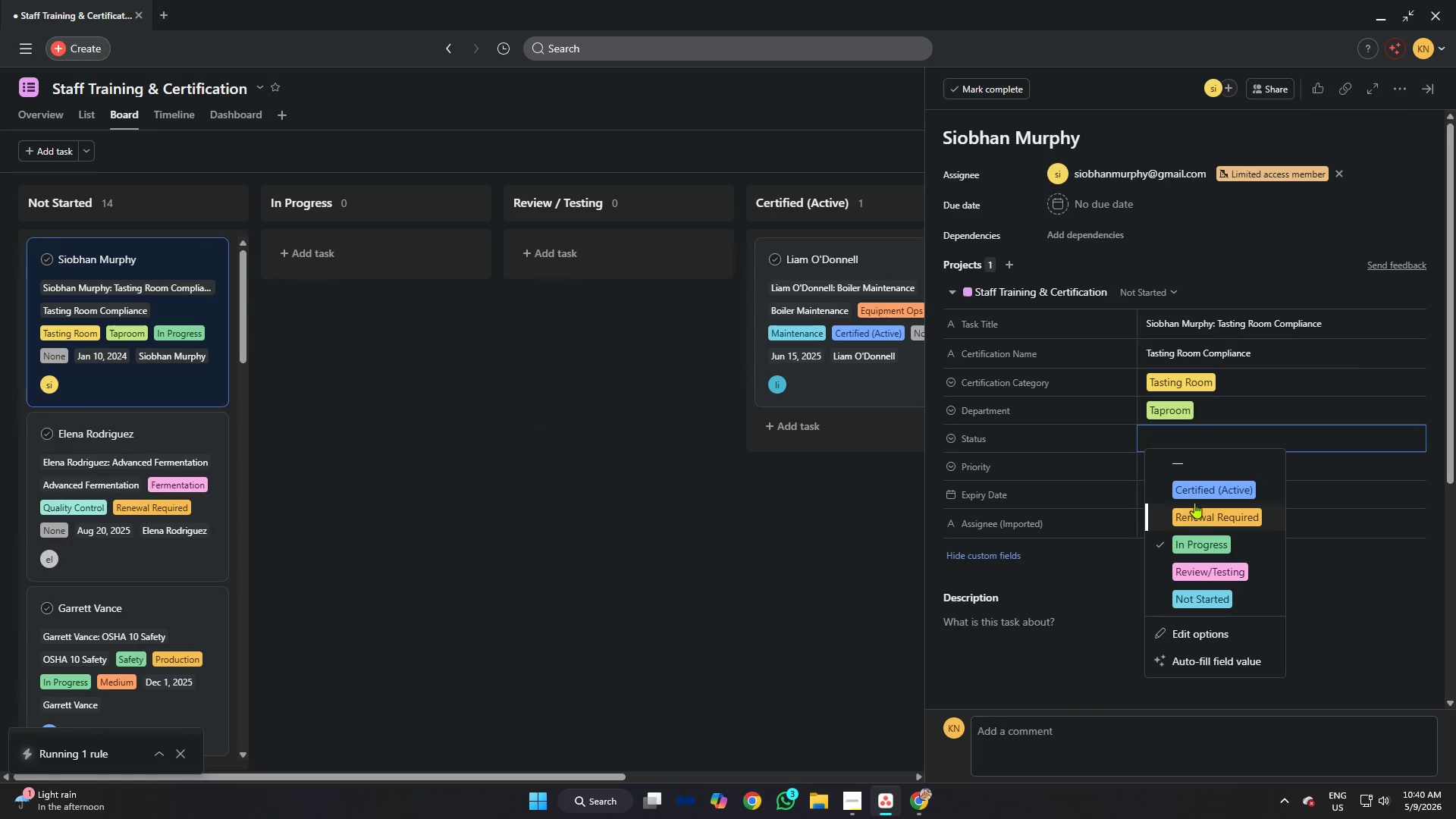 
left_click([1194, 497])
 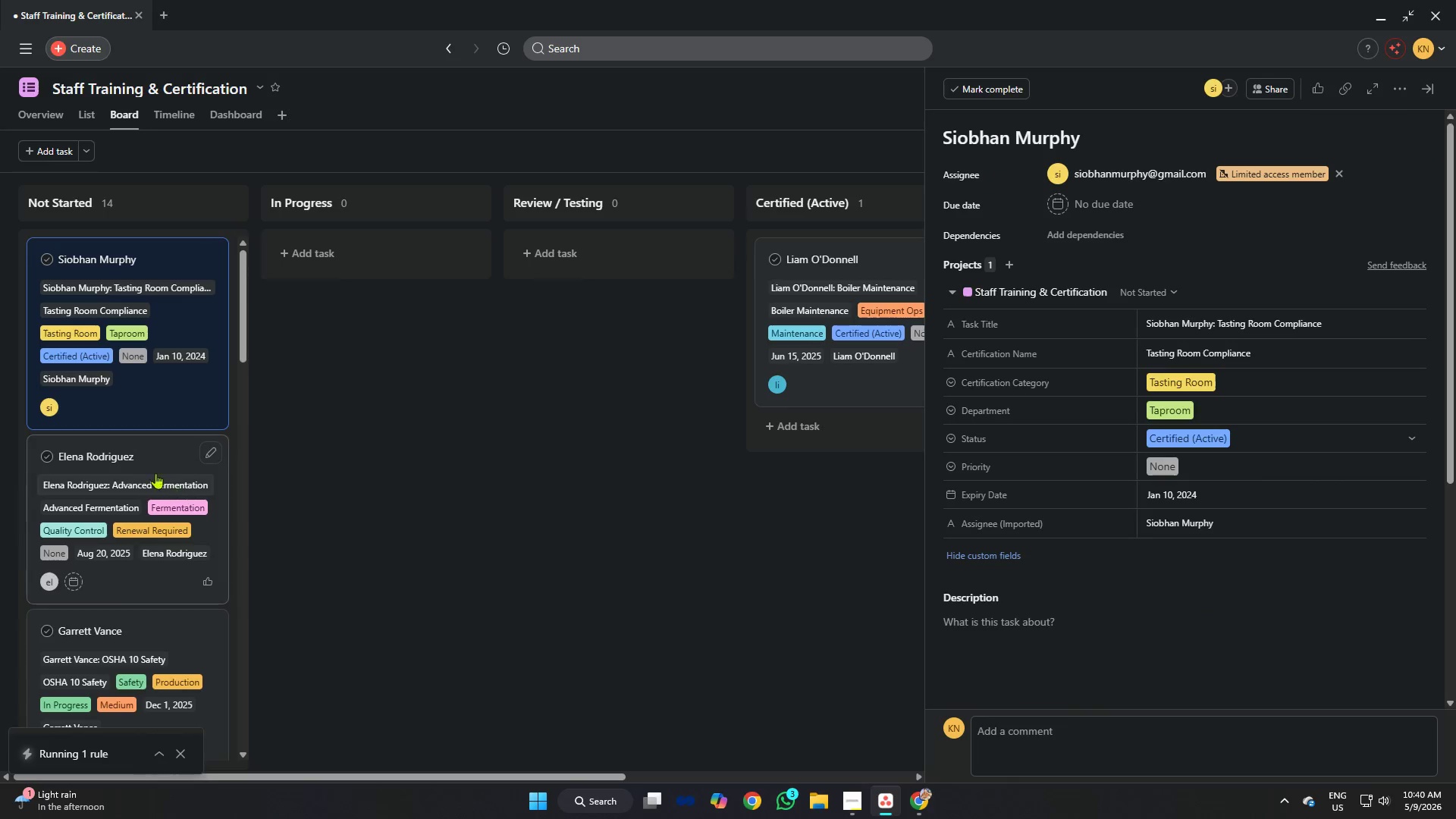 
left_click([150, 459])
 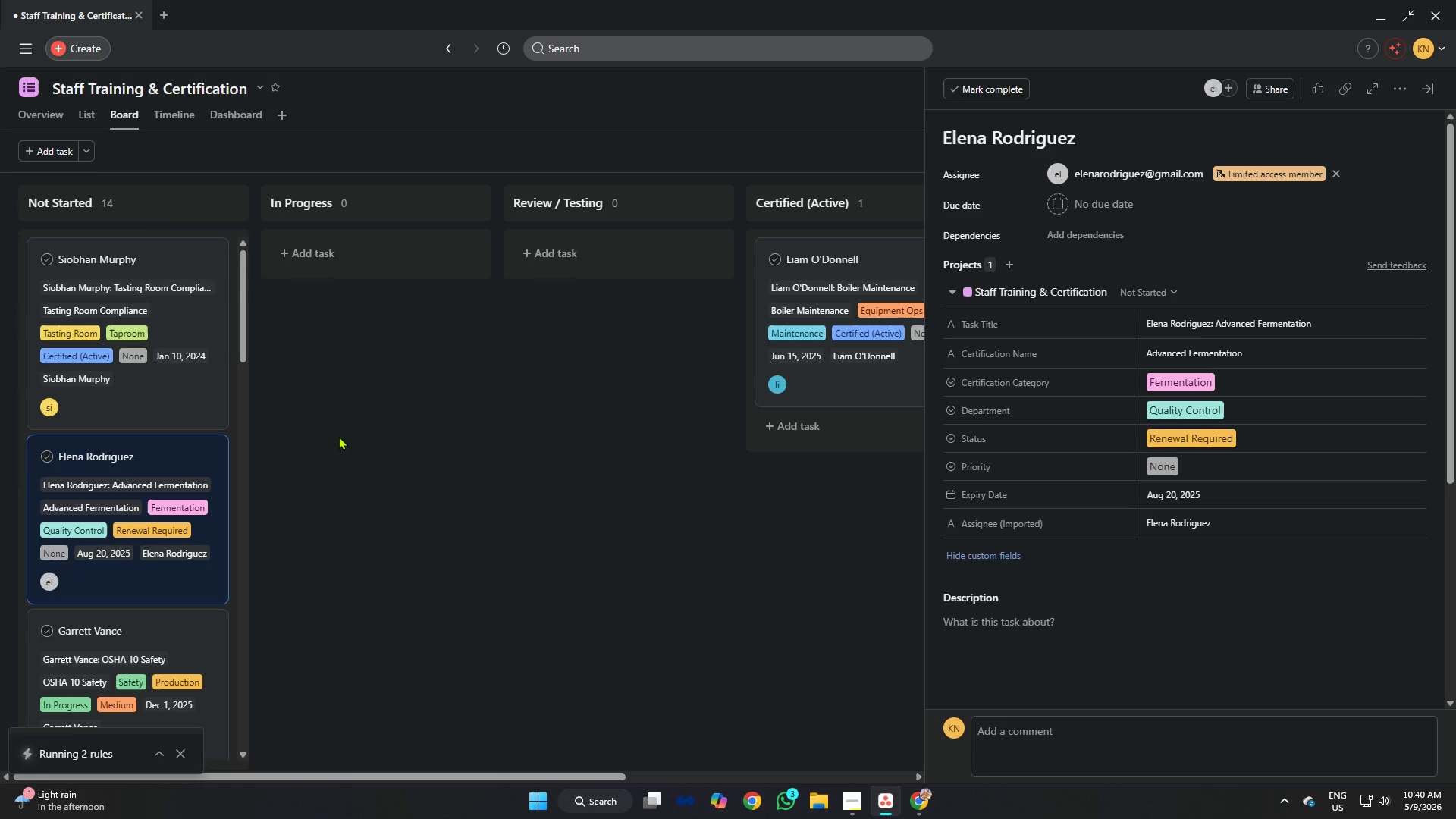 
left_click([492, 431])
 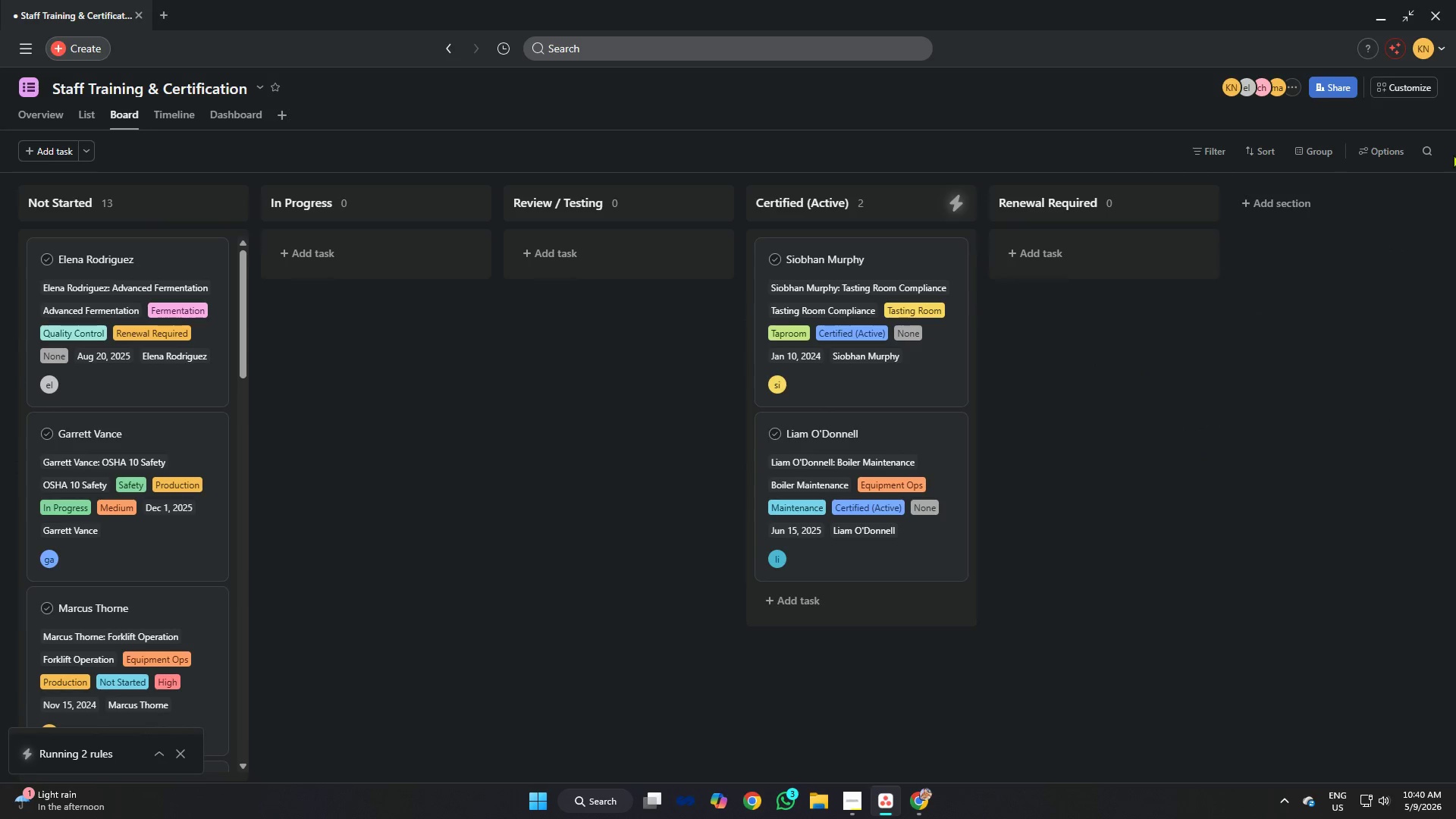 
left_click([1402, 89])
 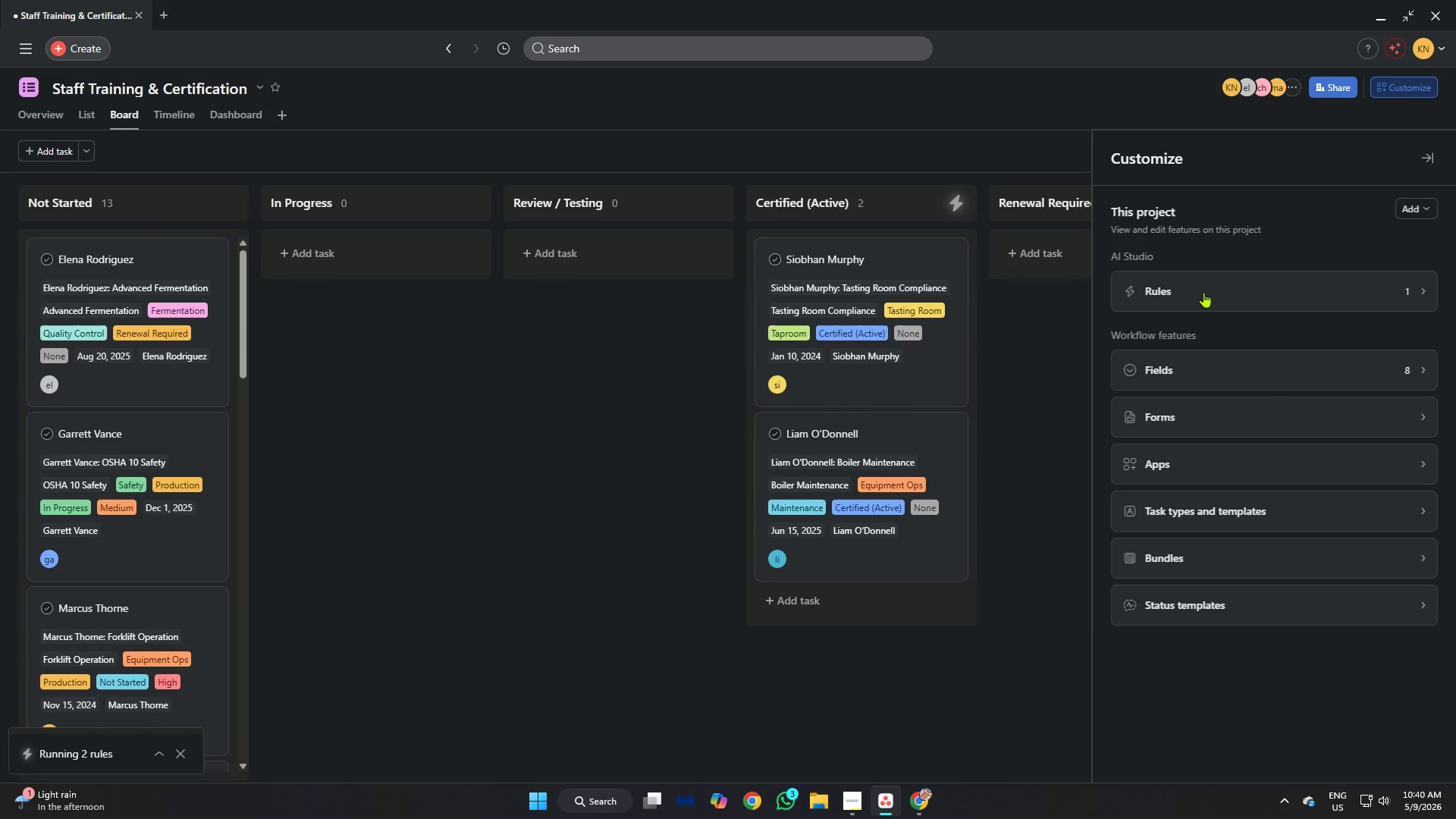 
left_click([1203, 292])
 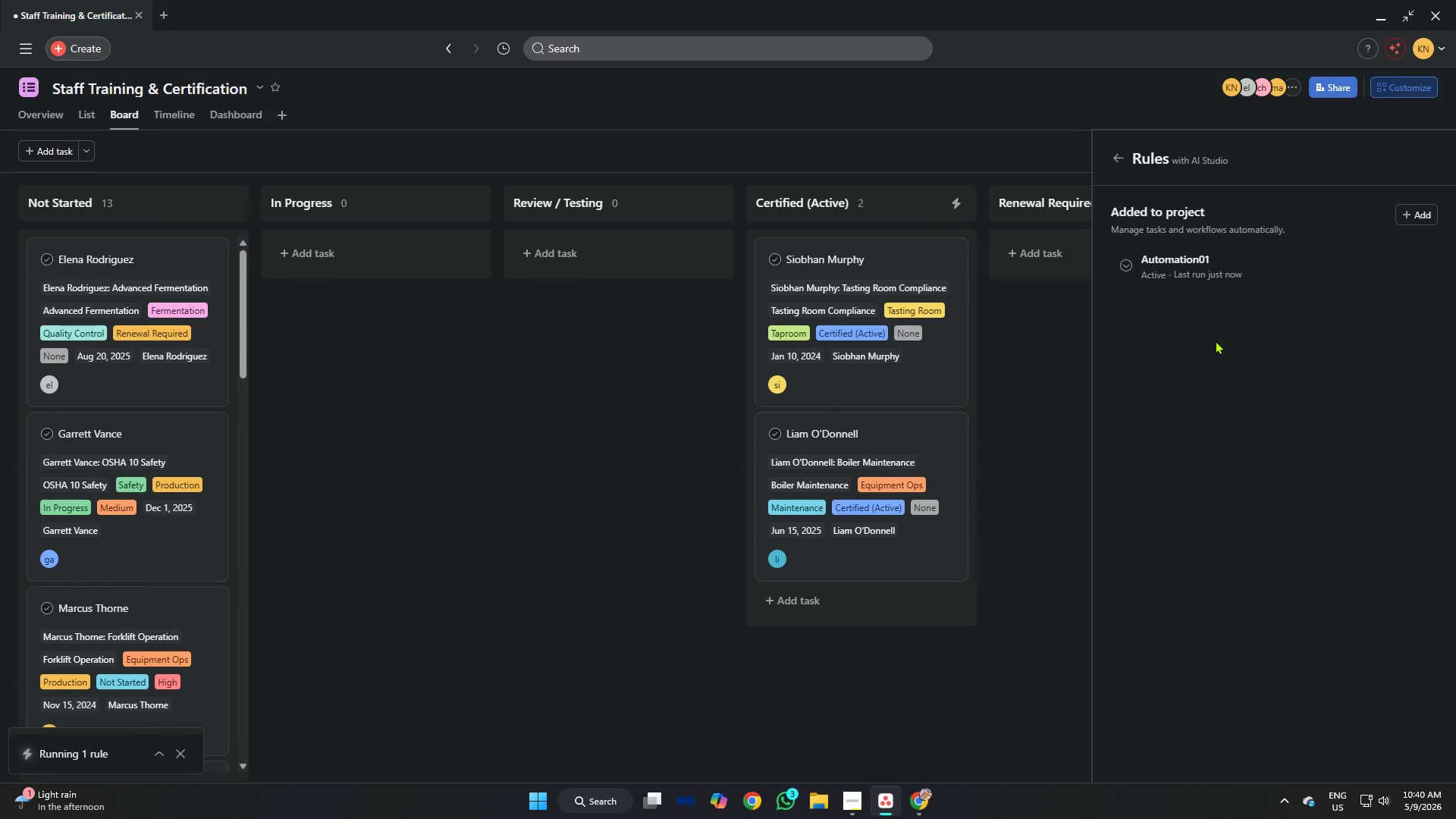 
key(Shift+ShiftLeft)
 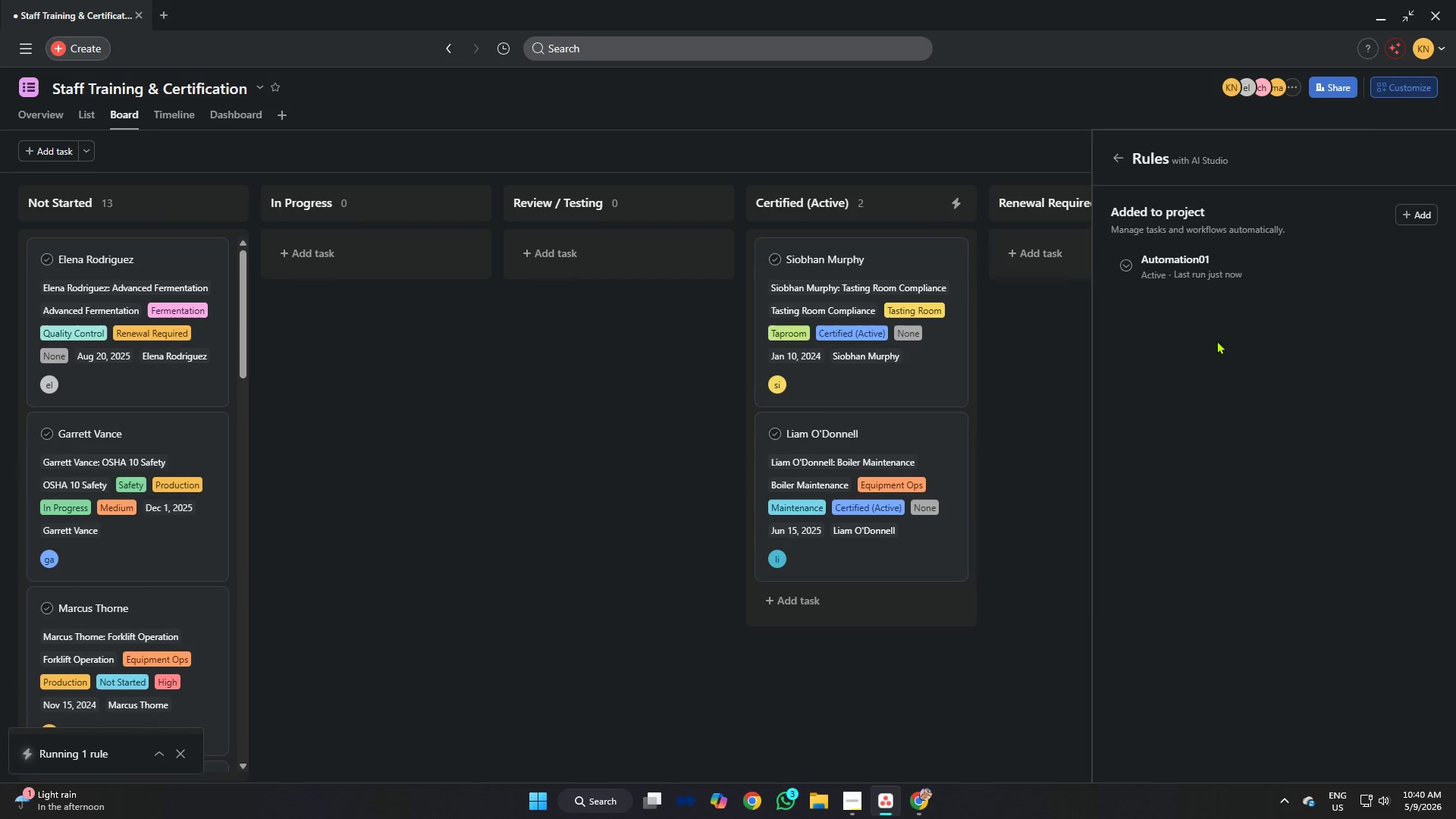 
key(Meta+Shift+S)
 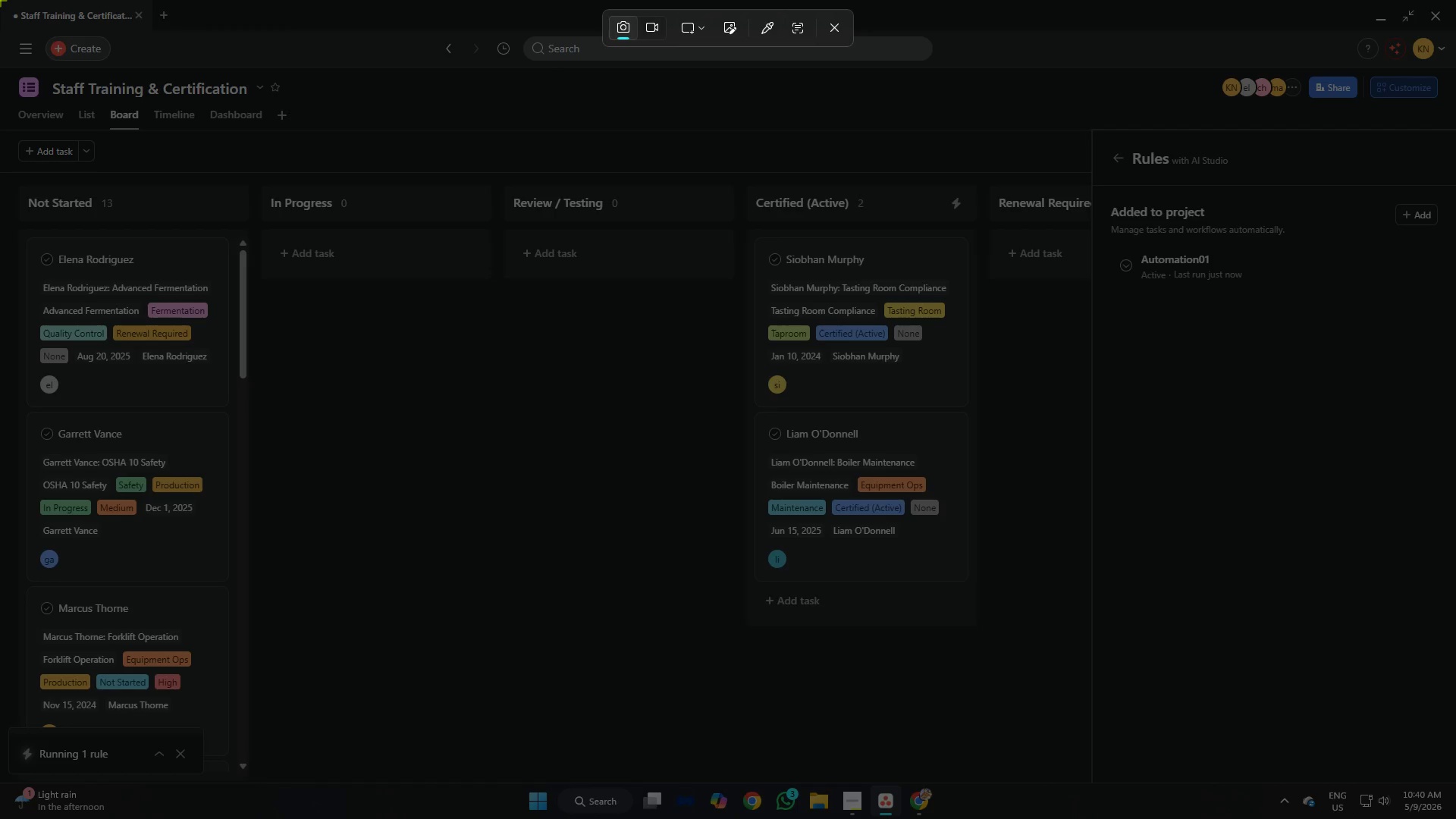 
left_click_drag(start_coordinate=[0, 0], to_coordinate=[1455, 786])
 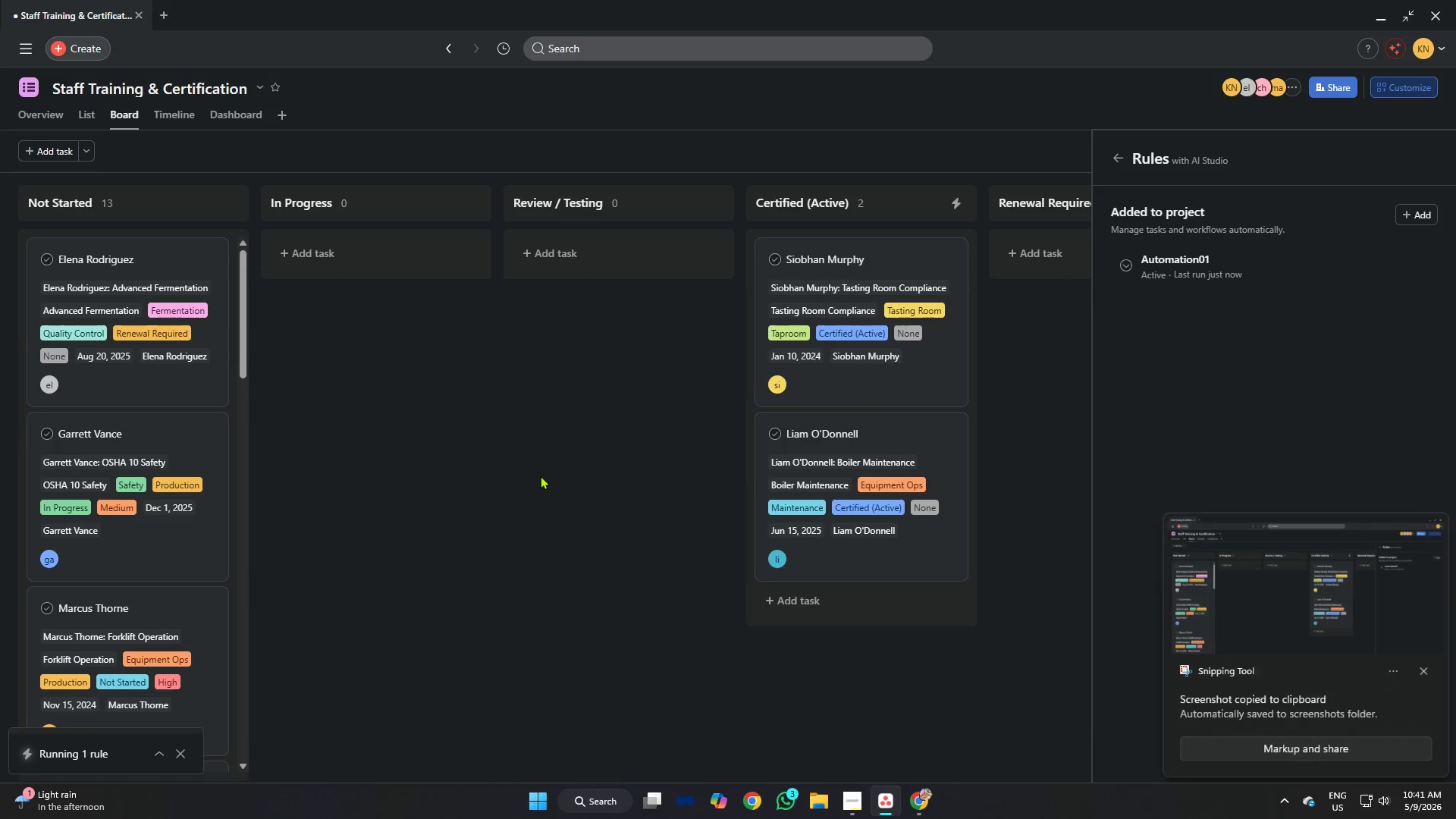 